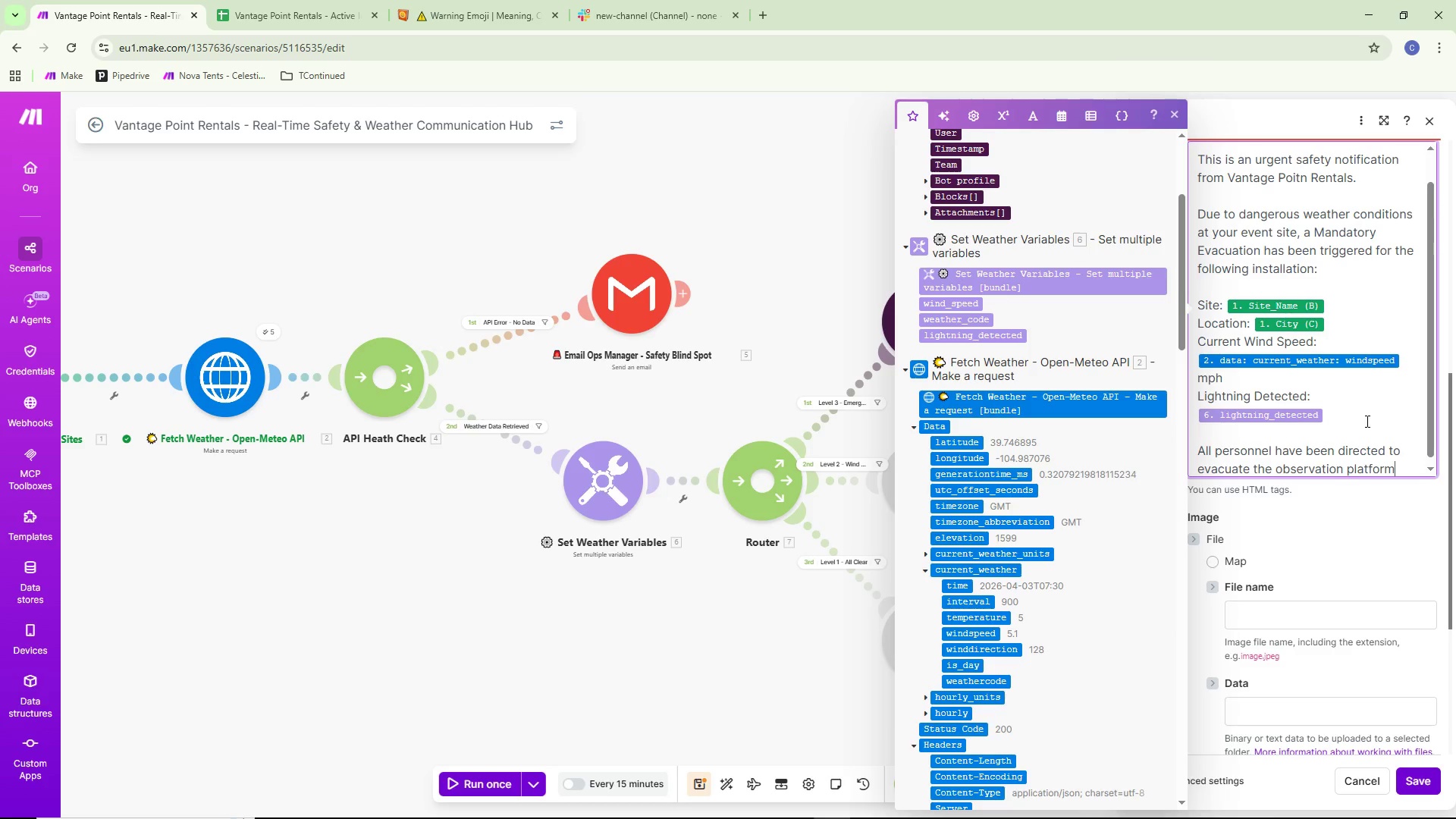 
key(Space)
 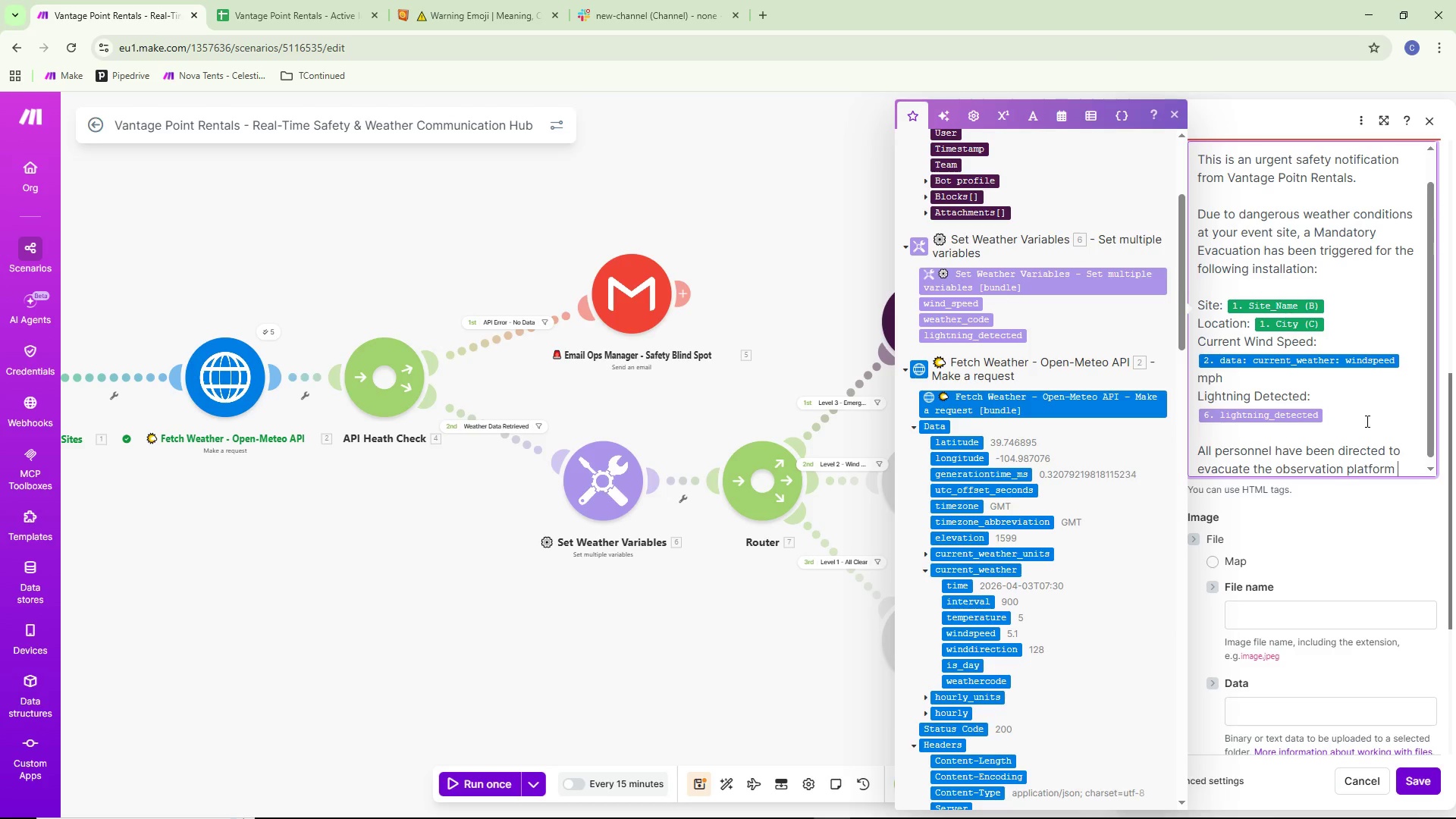 
key(Enter)
 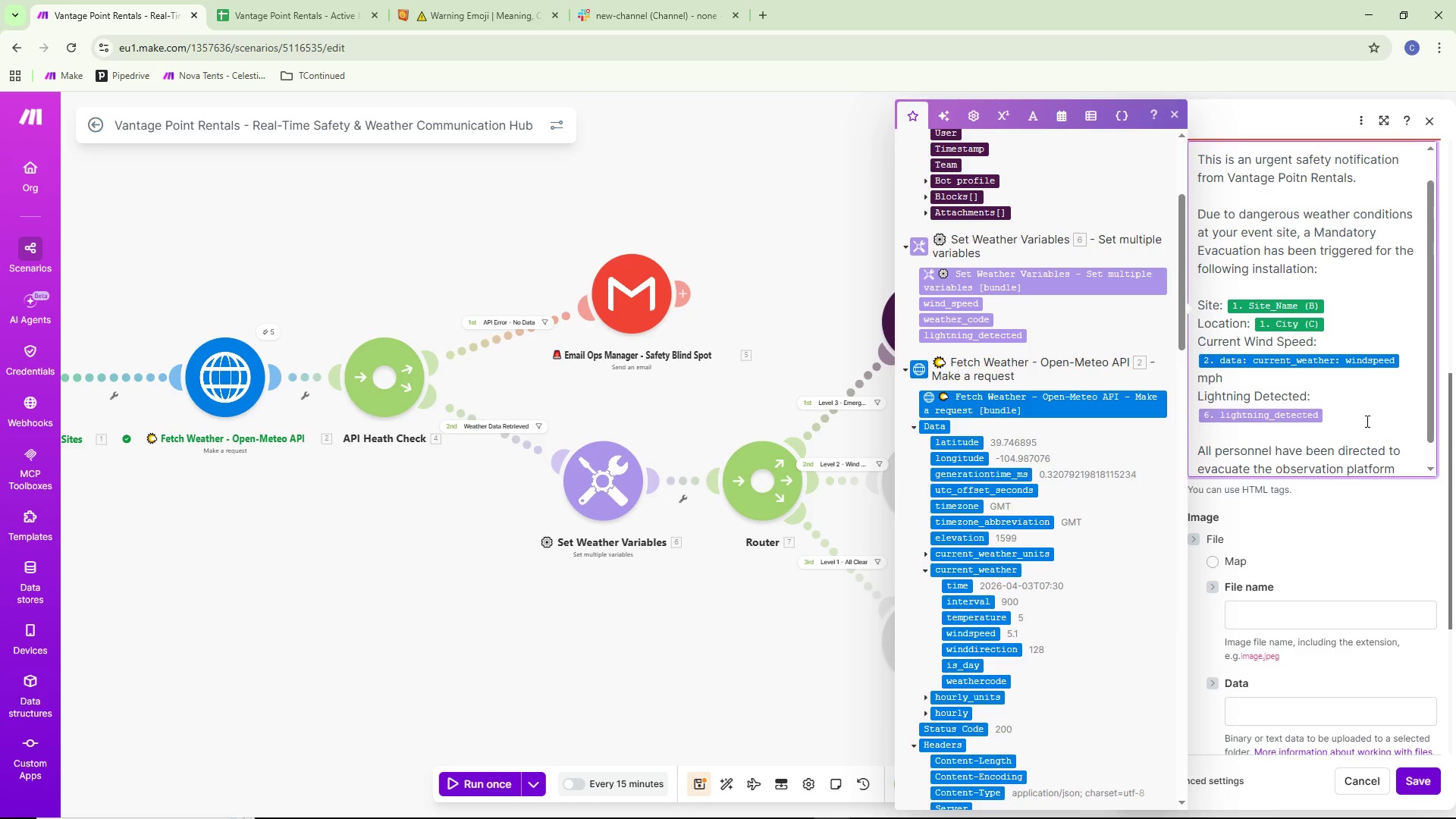 
type(immediae)
key(Backspace)
type(tely. Your event's safety )
 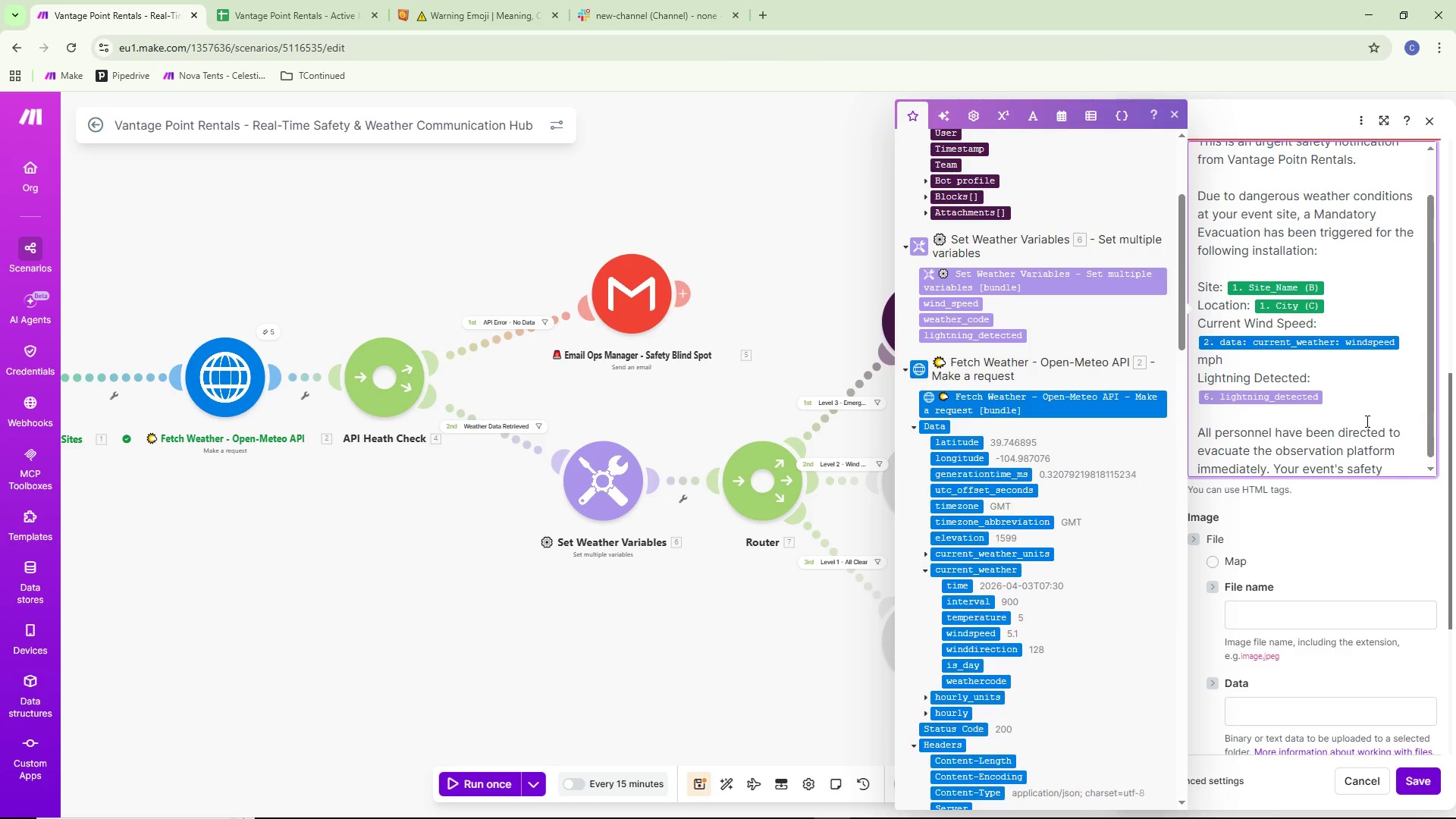 
type(is our absolute priority.)
 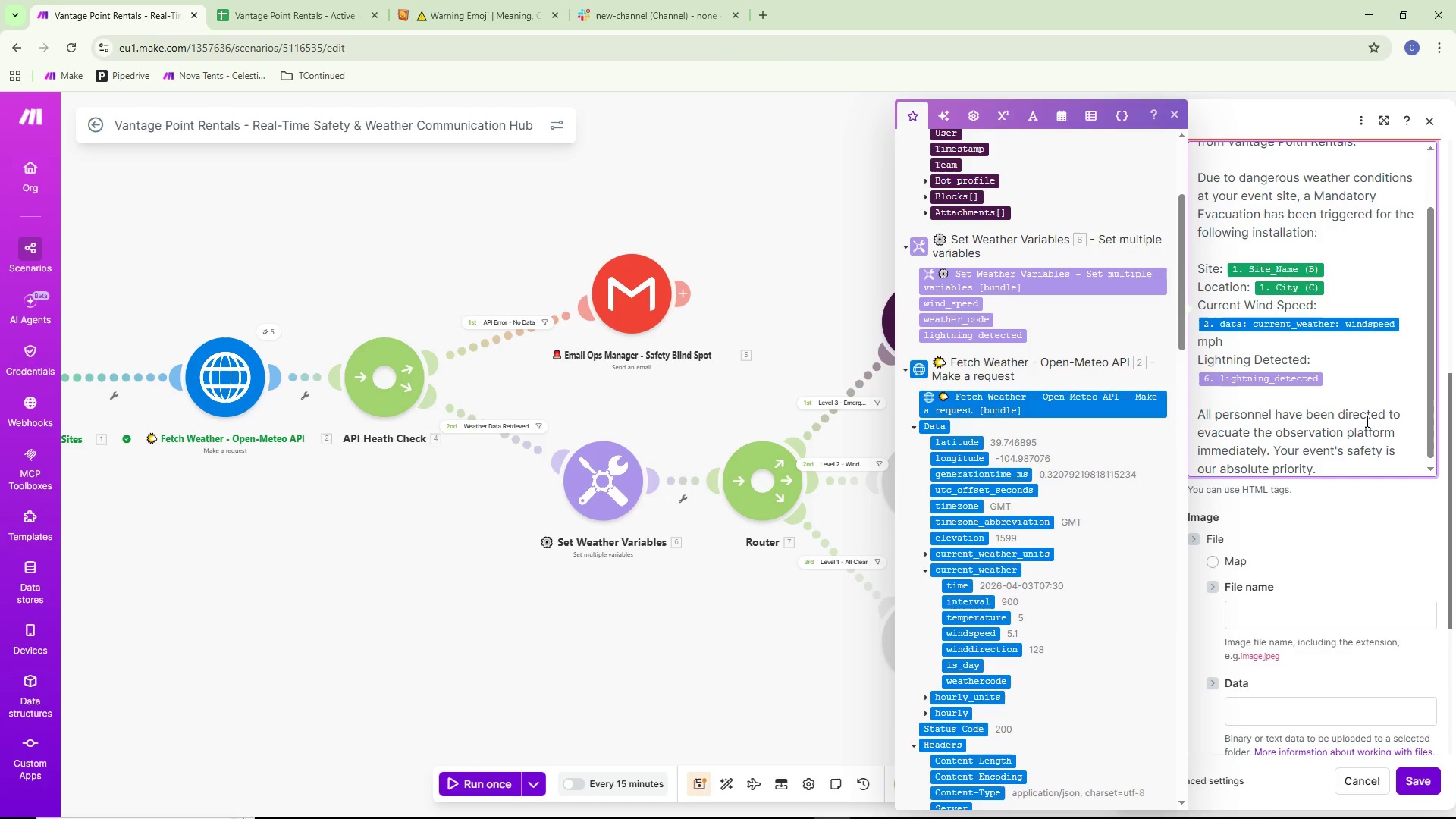 
scroll: coordinate [1340, 413], scroll_direction: down, amount: 1.0
 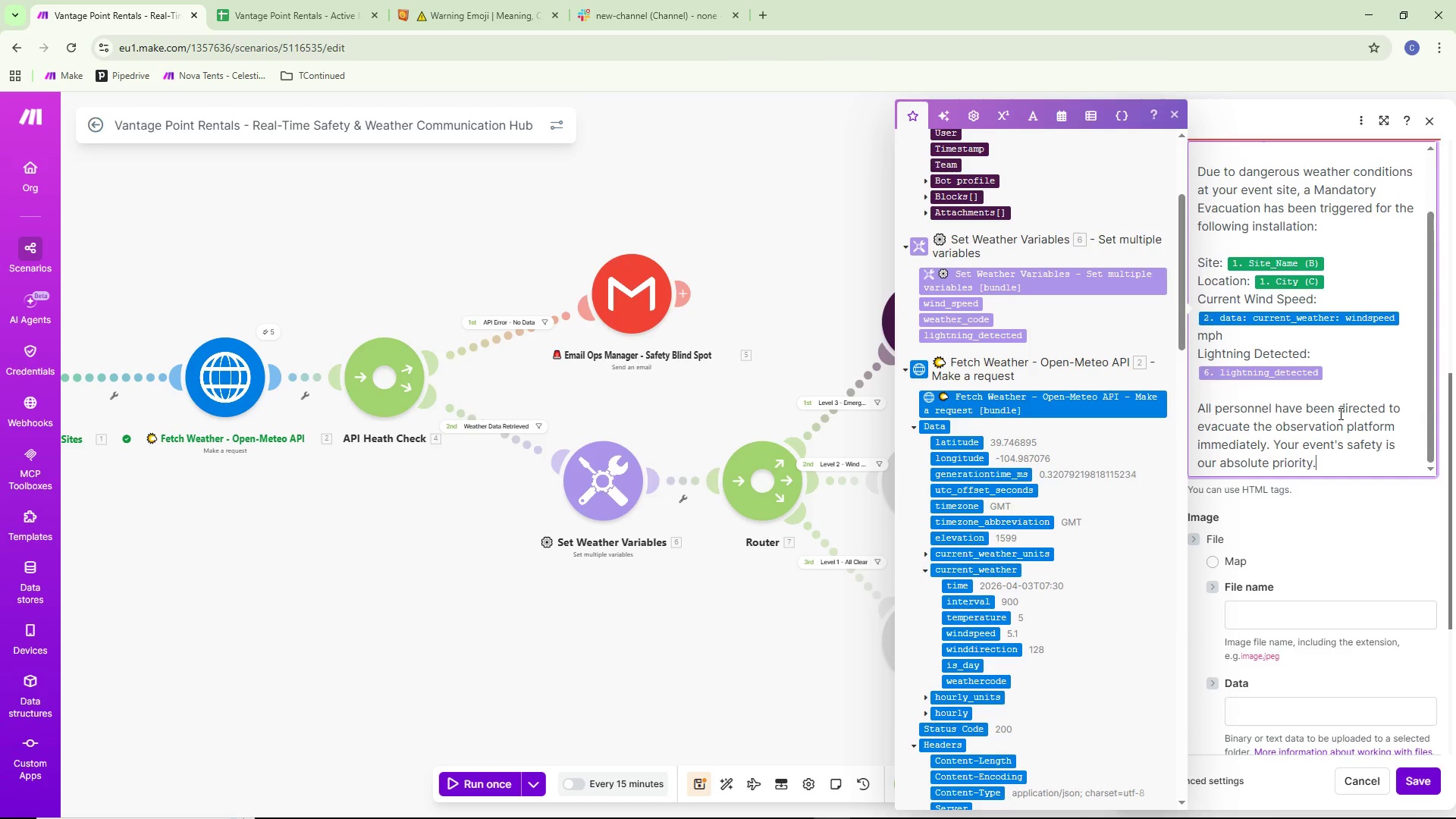 
wait(8.86)
 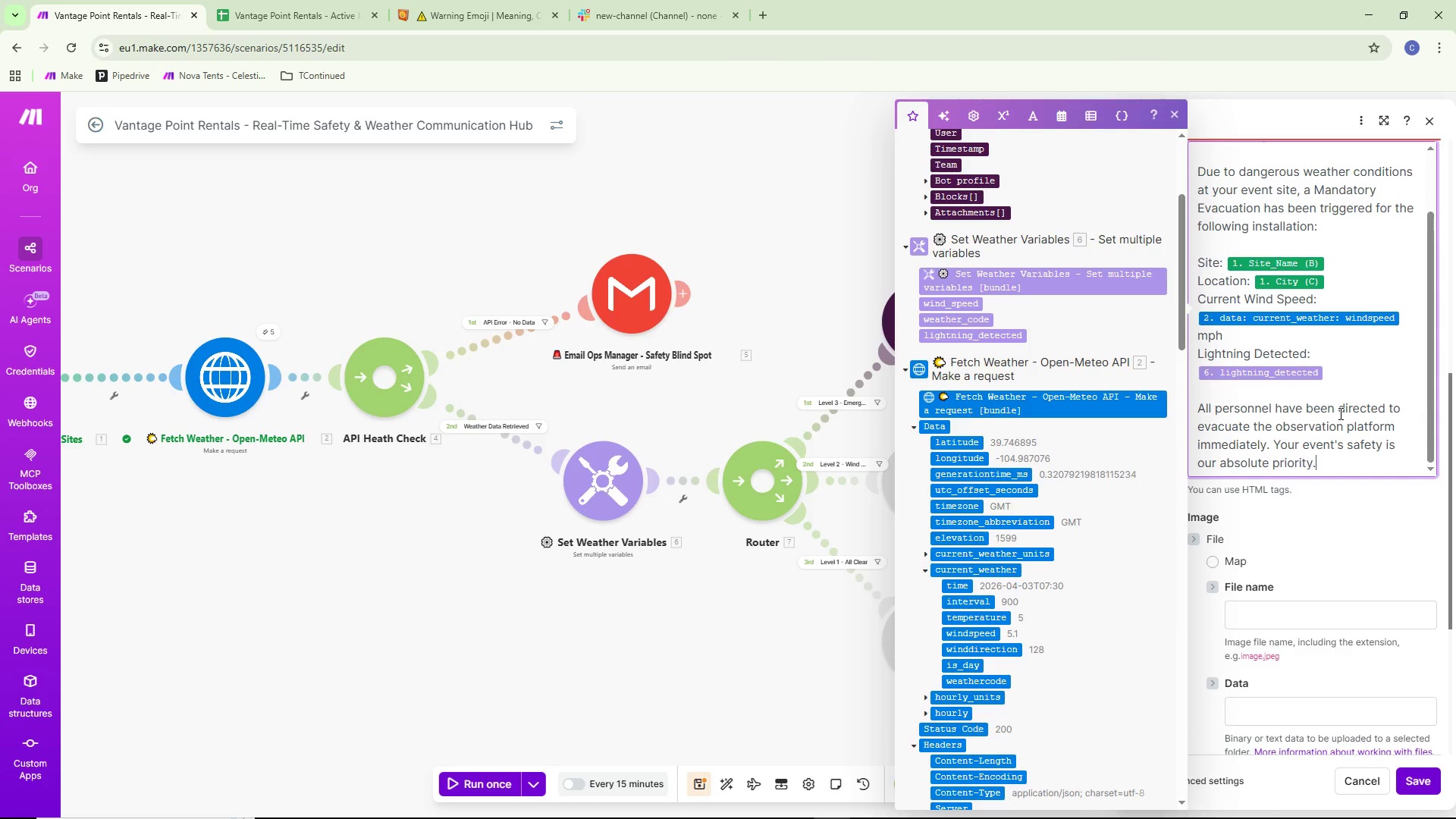 
key(Enter)
 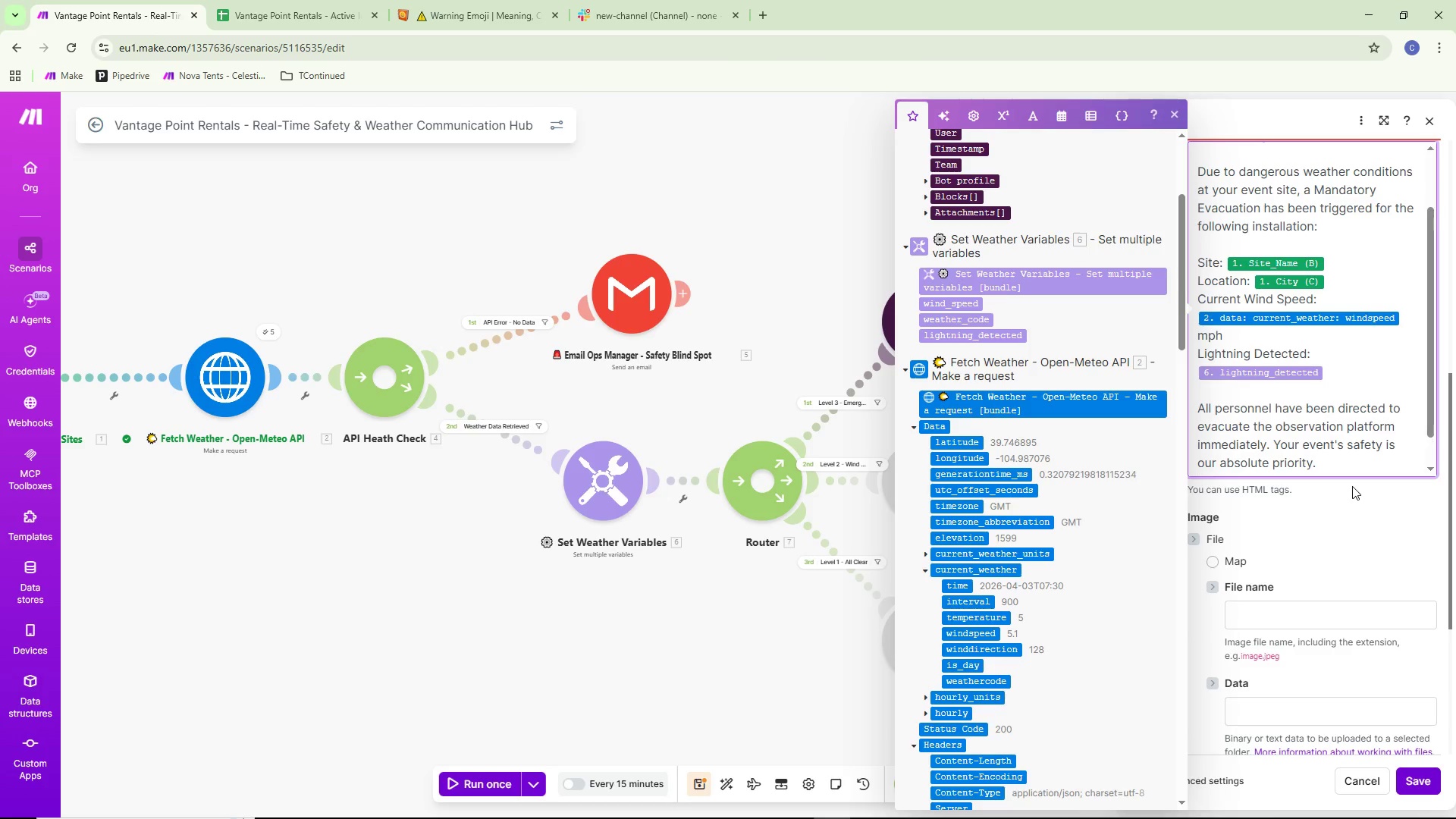 
key(Enter)
 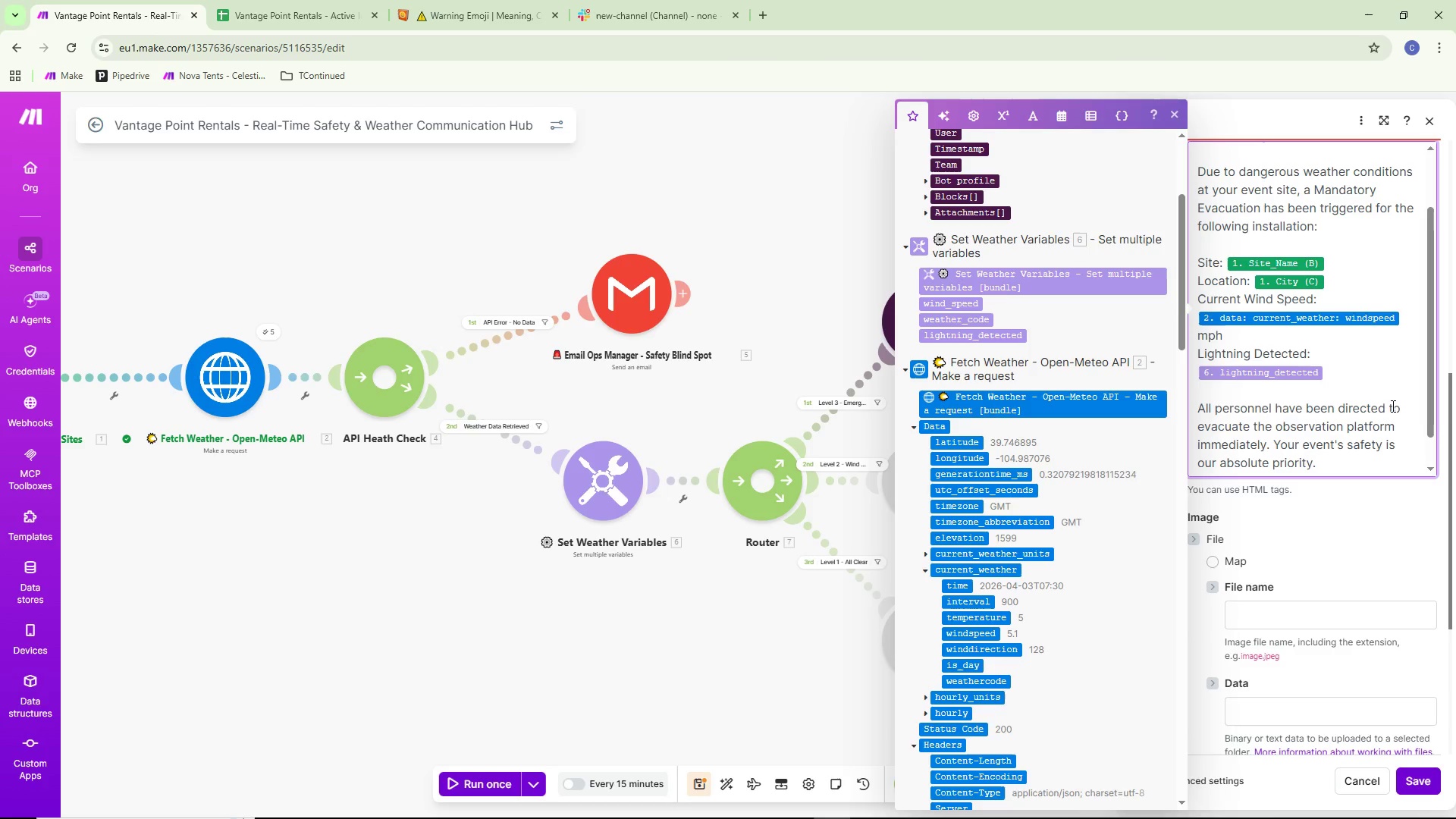 
scroll: coordinate [1392, 403], scroll_direction: down, amount: 5.0
 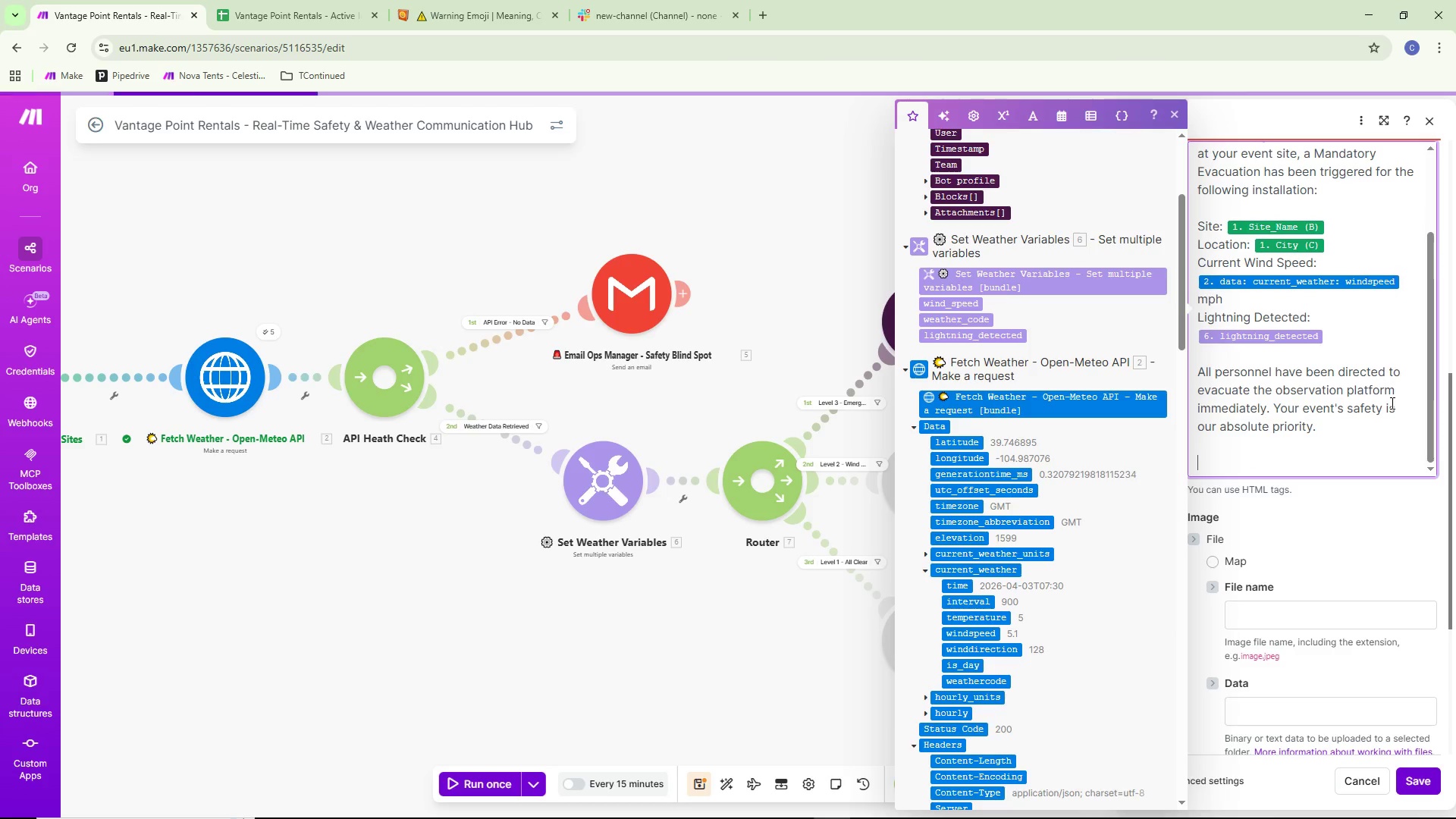 
type(for)
 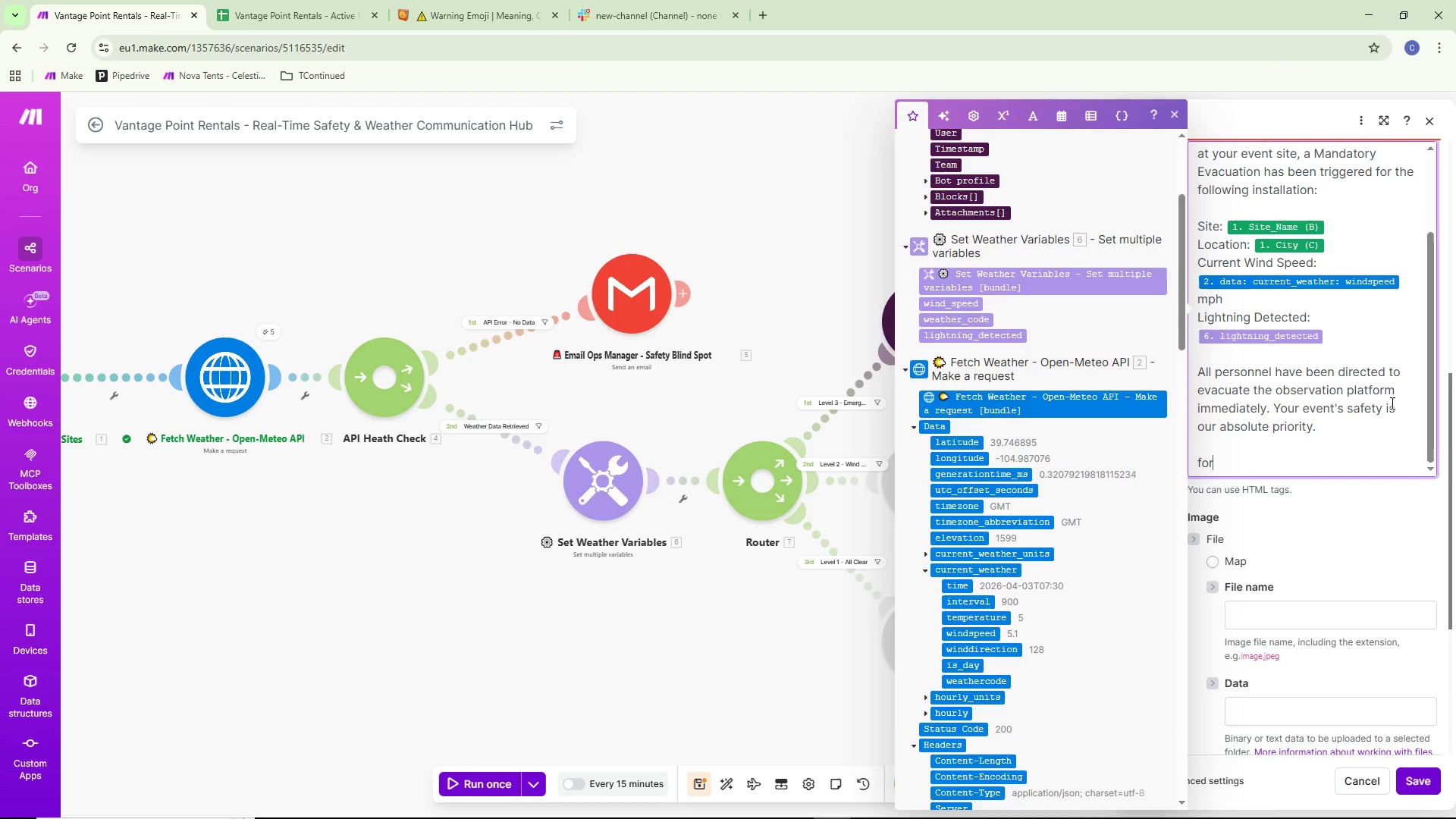 
key(Control+ControlLeft)
 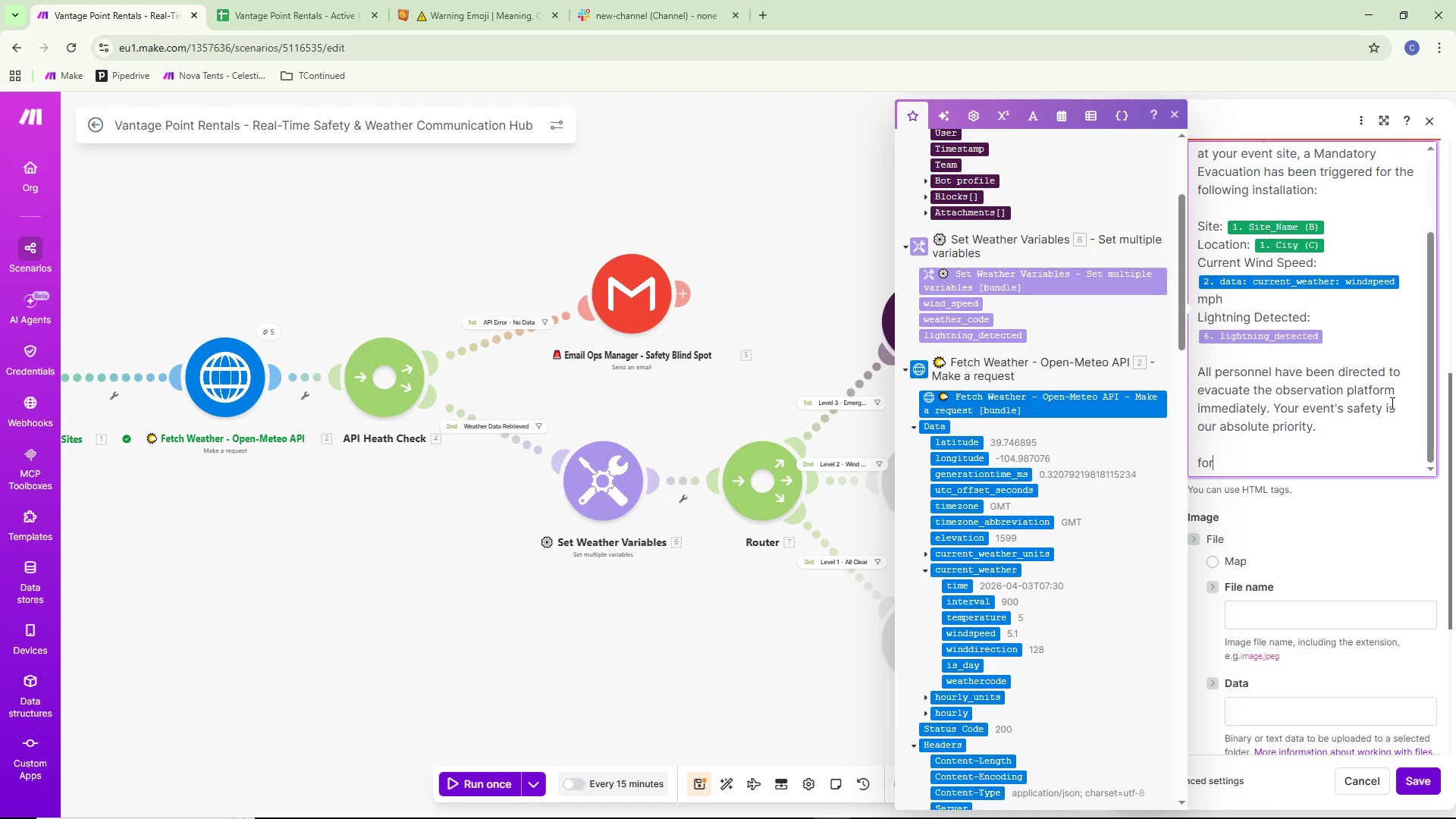 
key(Control+Backspace)
 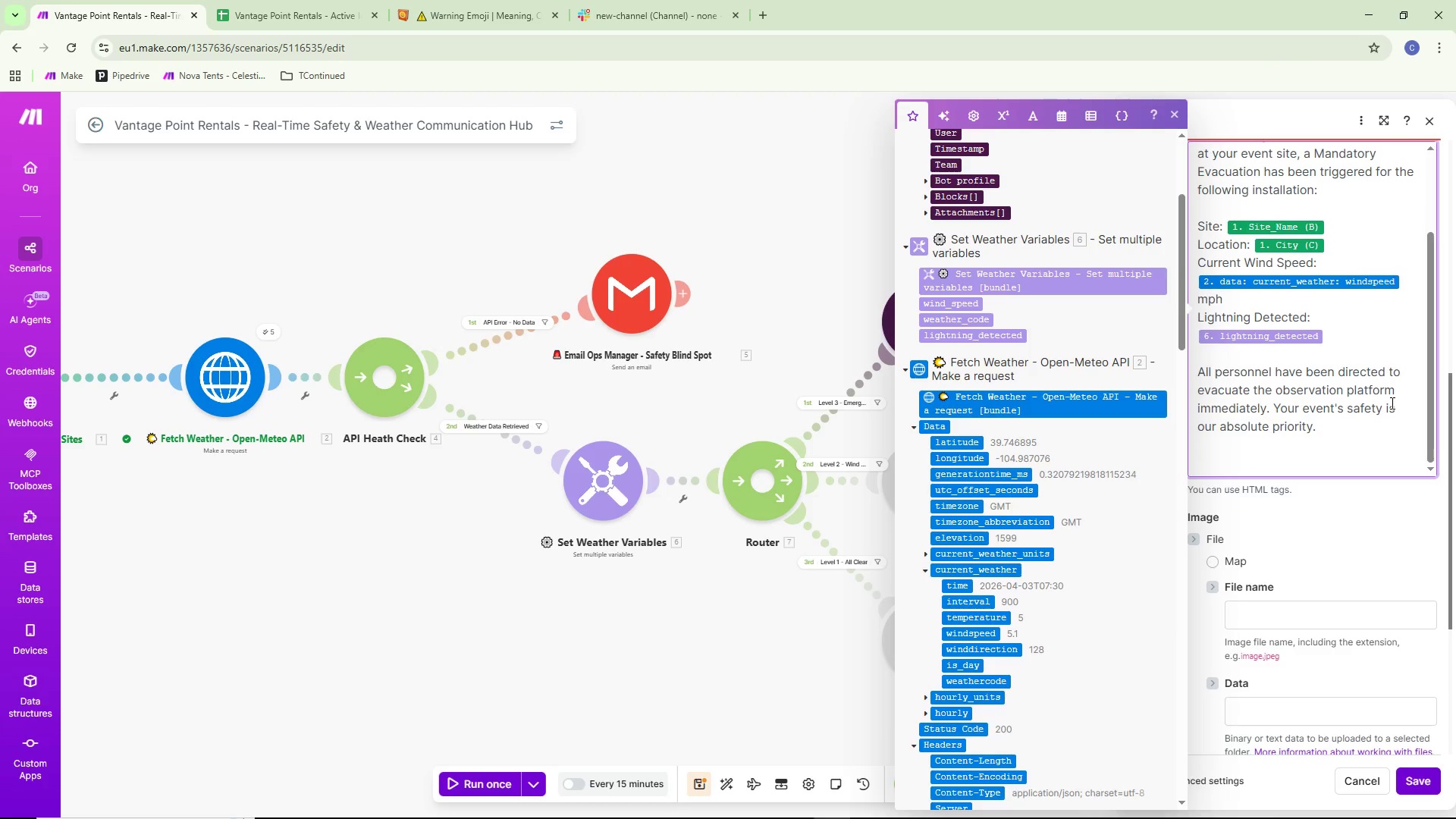 
type(For full details on opur)
key(Backspace)
key(Backspace)
key(Backspace)
key(Backspace)
type(our emergency)
 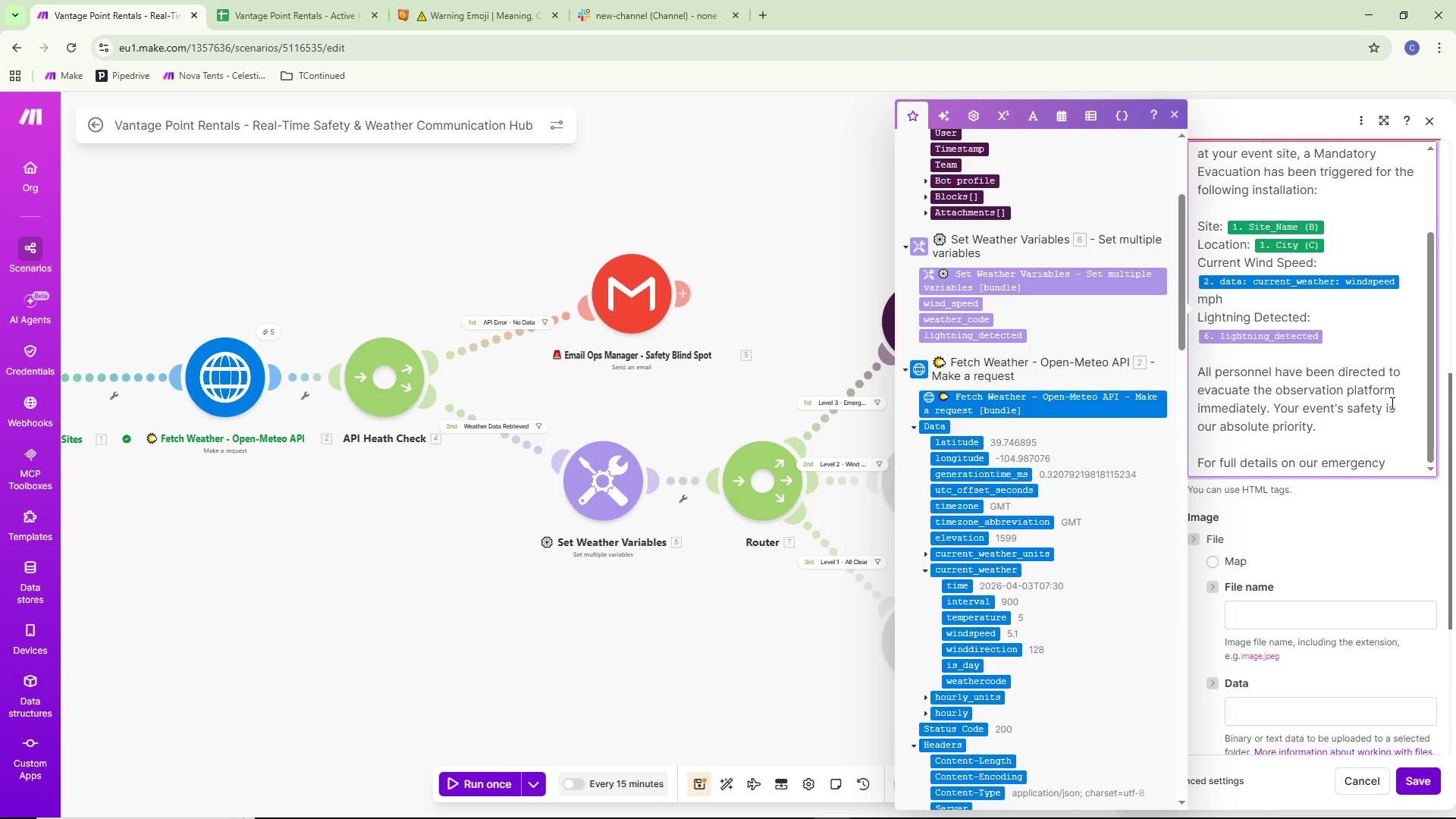 
type( safety protocols please review:)
 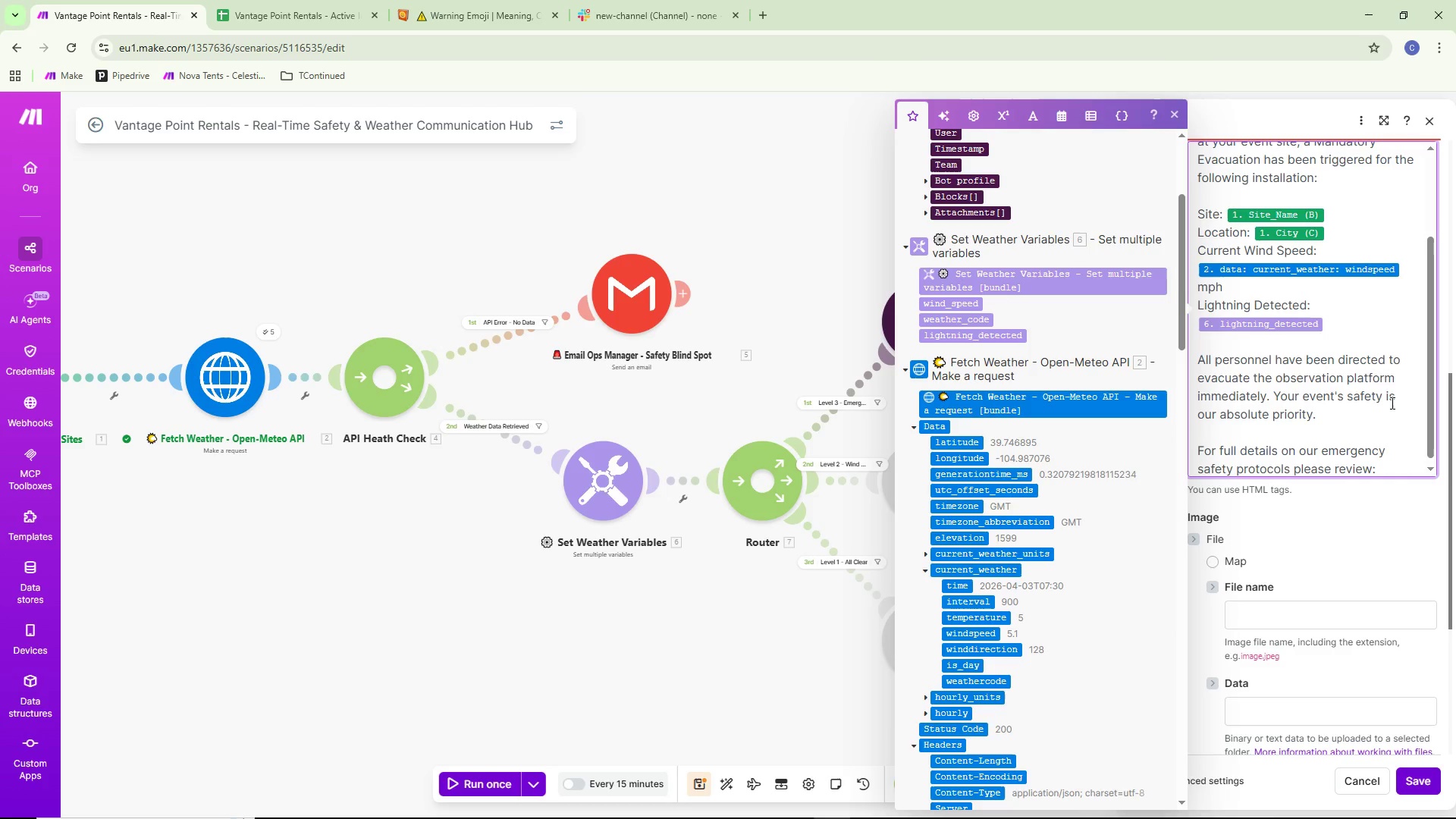 
key(Enter)
 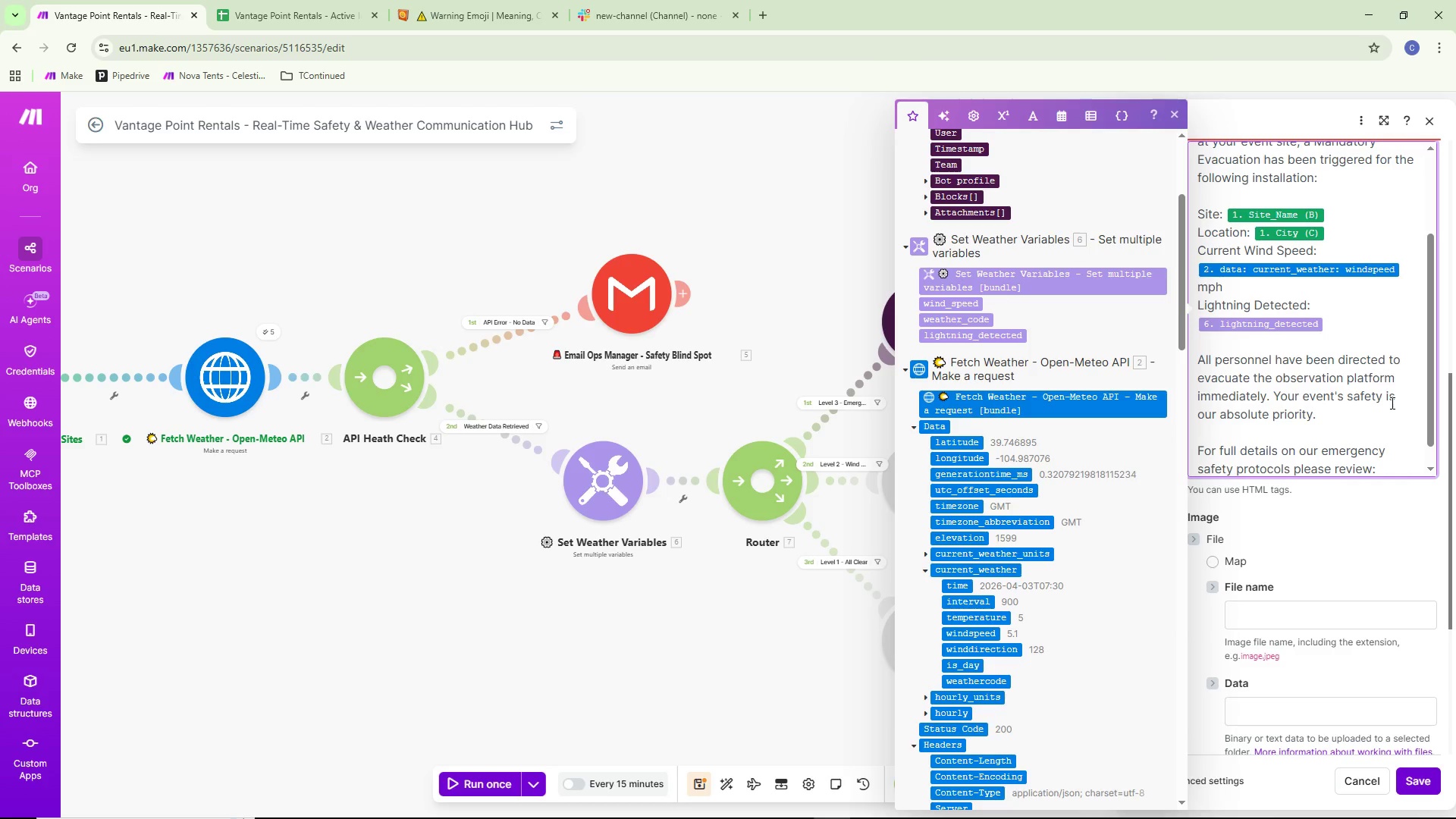 
type(https://)
 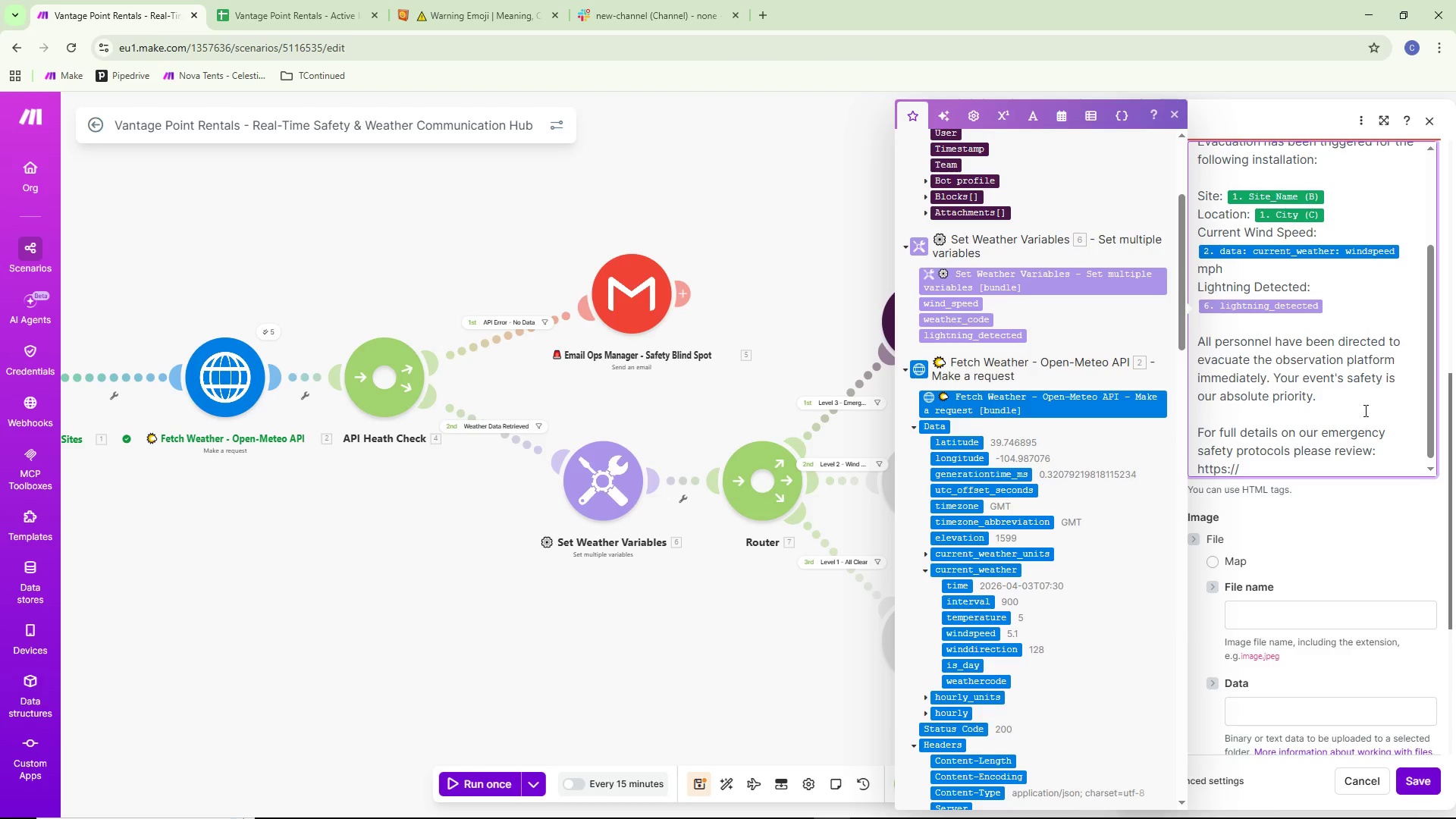 
scroll: coordinate [1359, 431], scroll_direction: down, amount: 2.0
 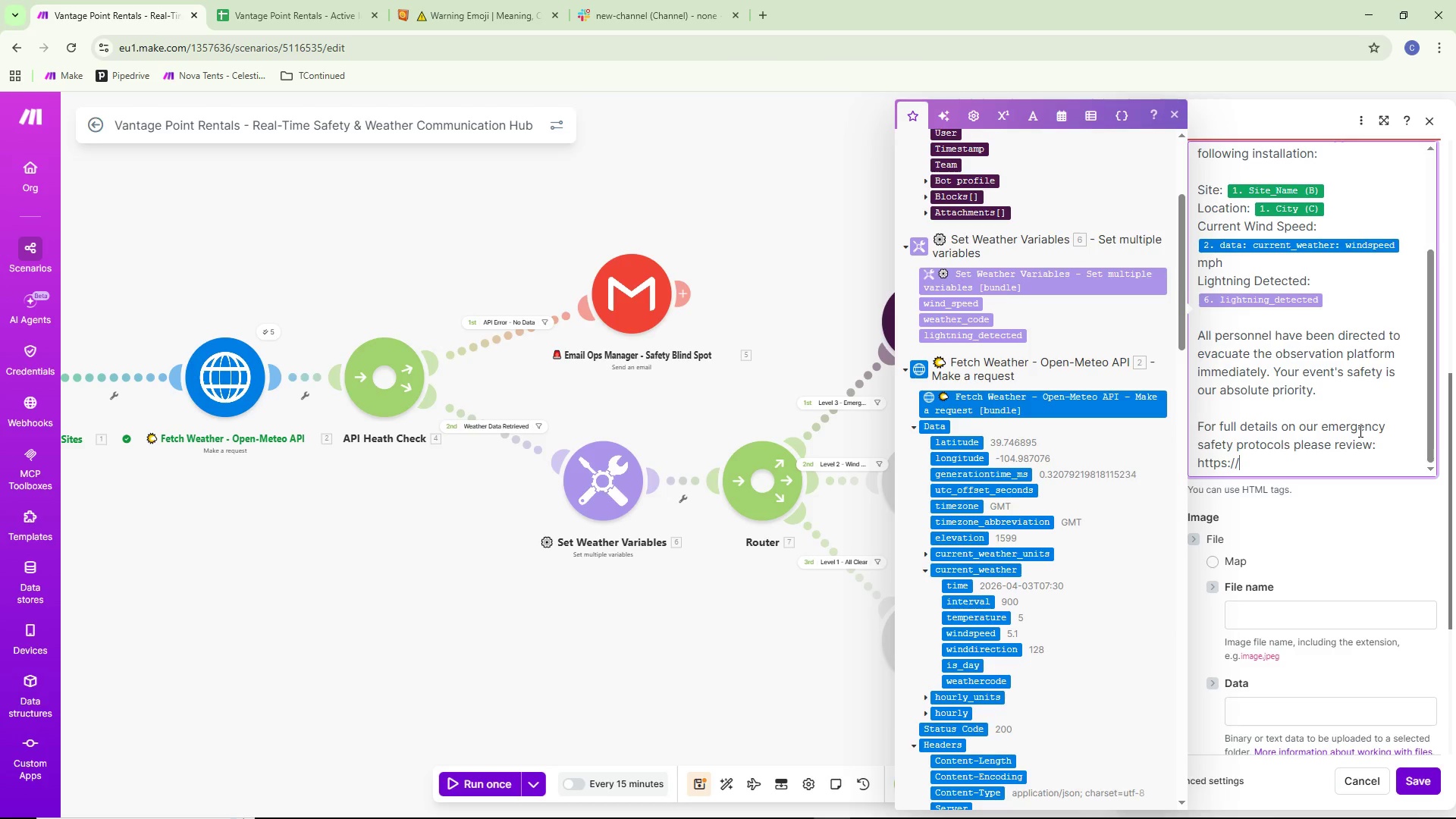 
type(vantagepoint)
 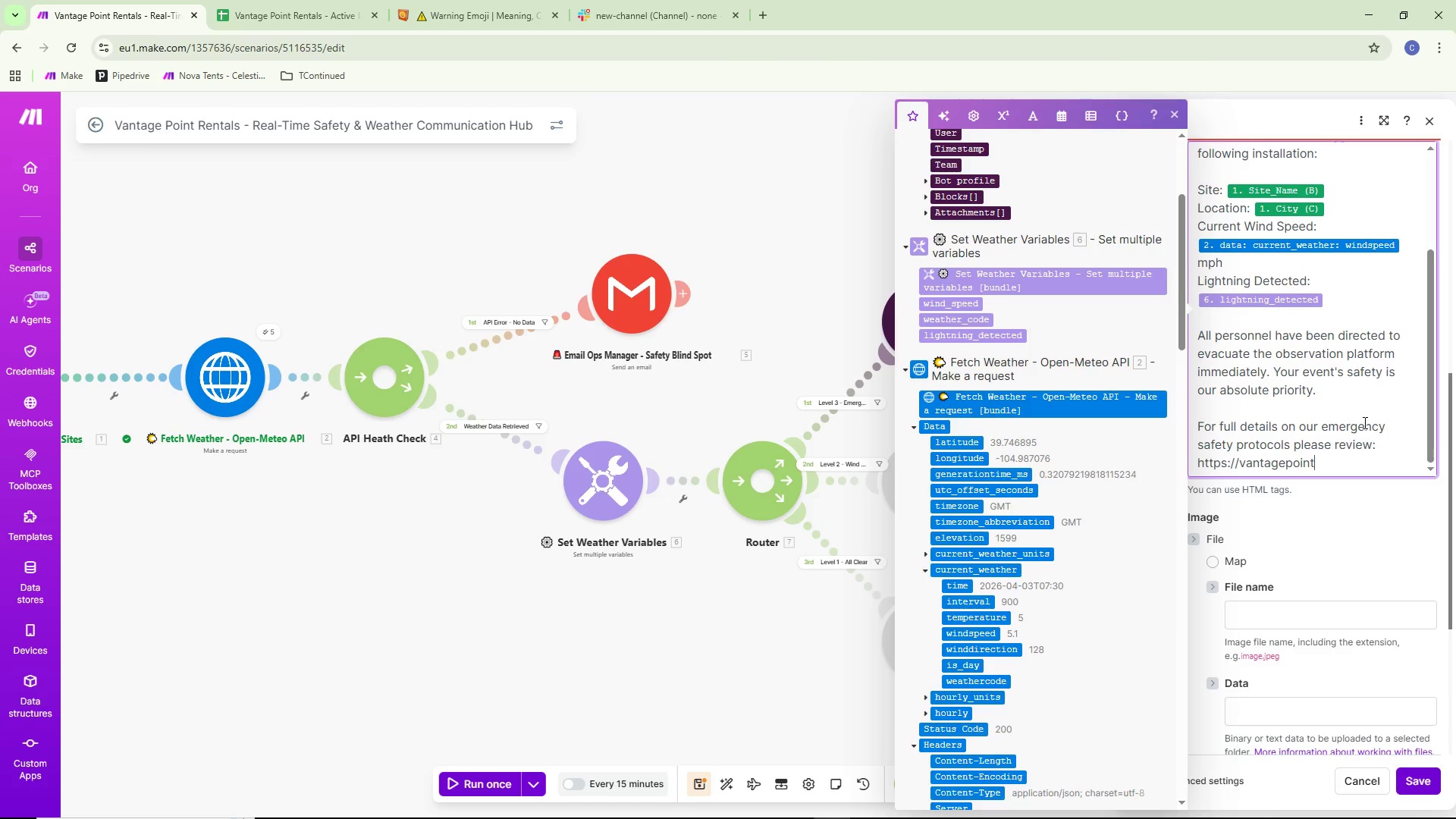 
wait(5.83)
 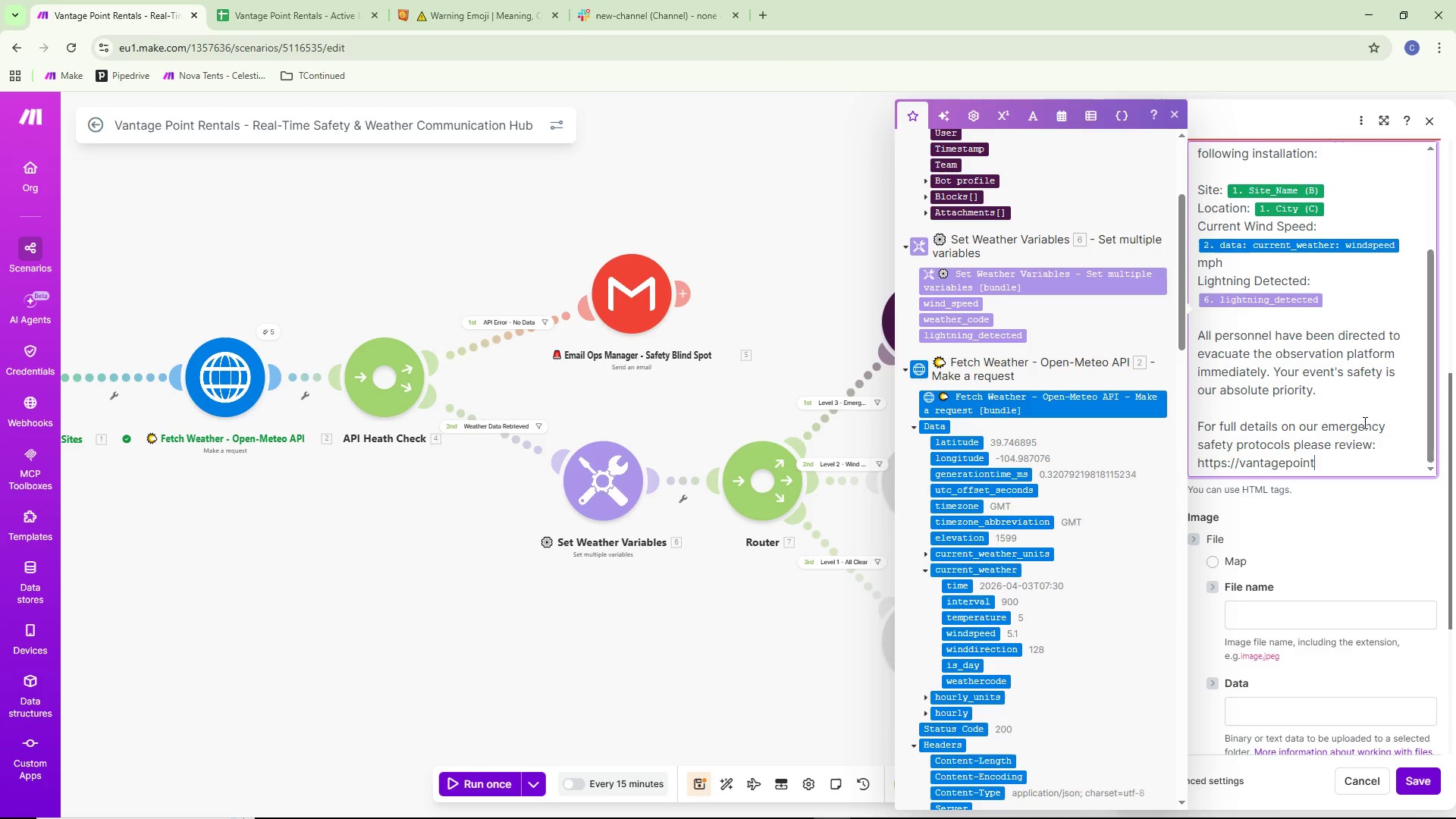 
type(rentals)
 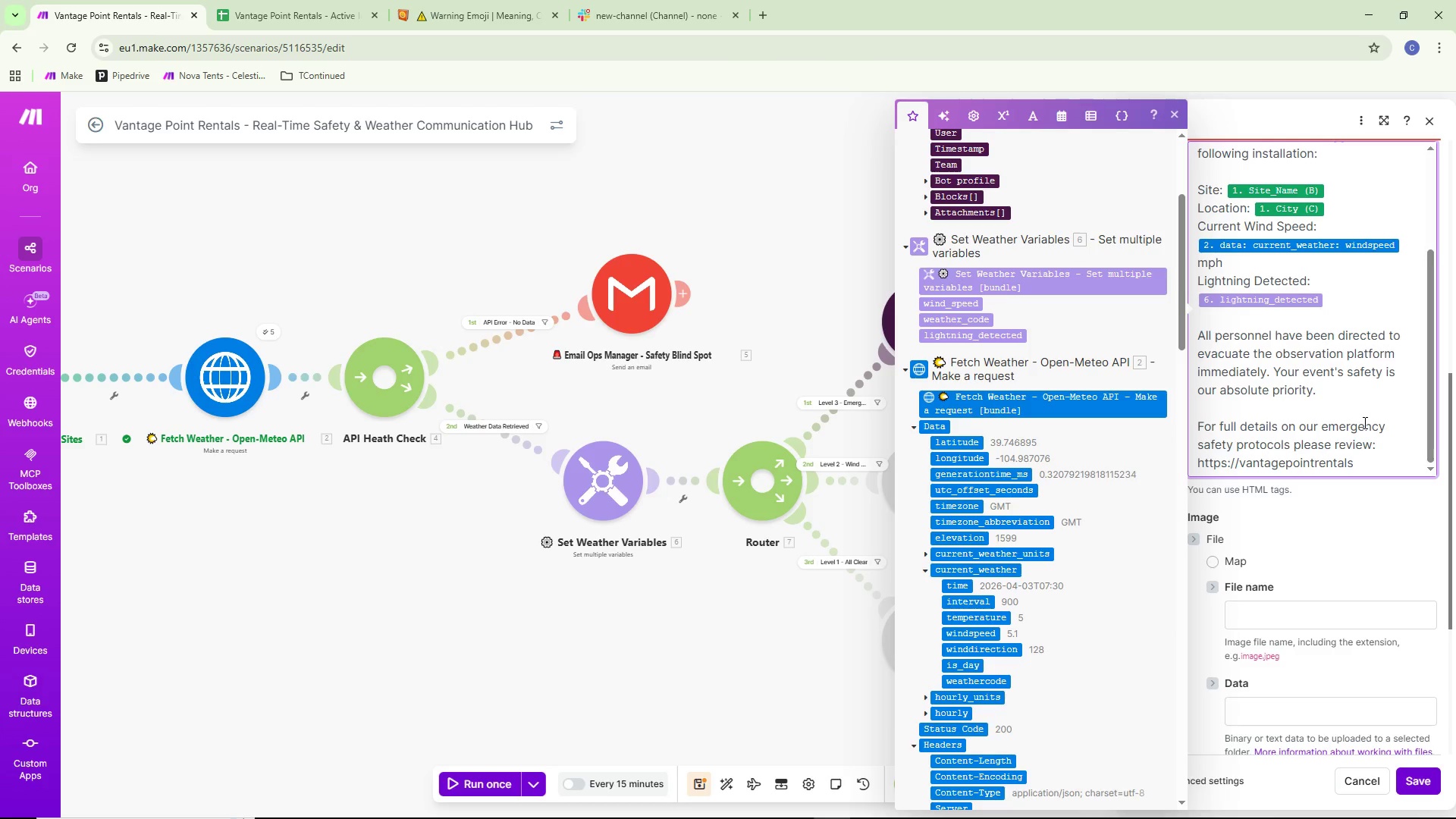 
wait(5.33)
 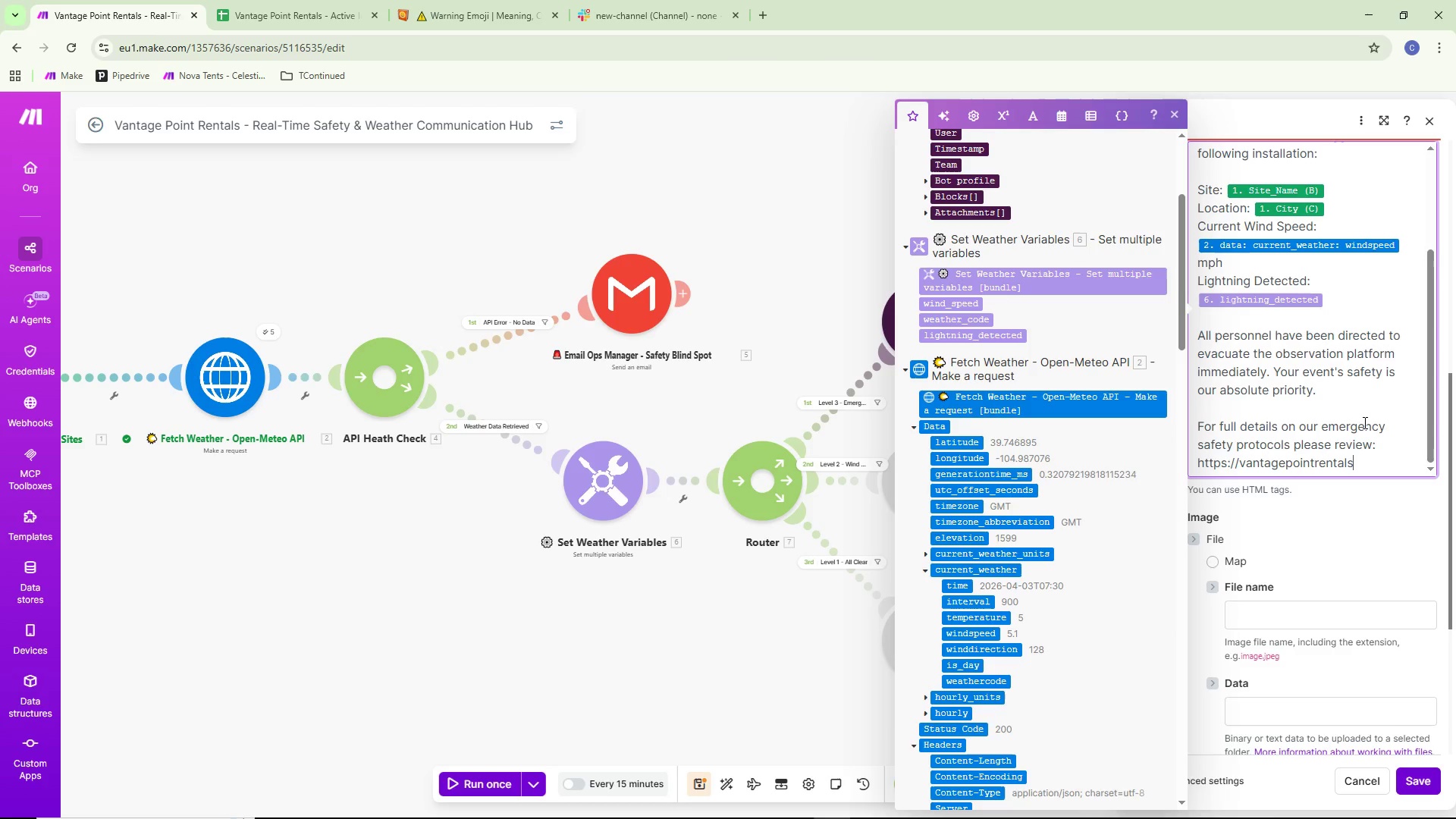 
type(.com/)
 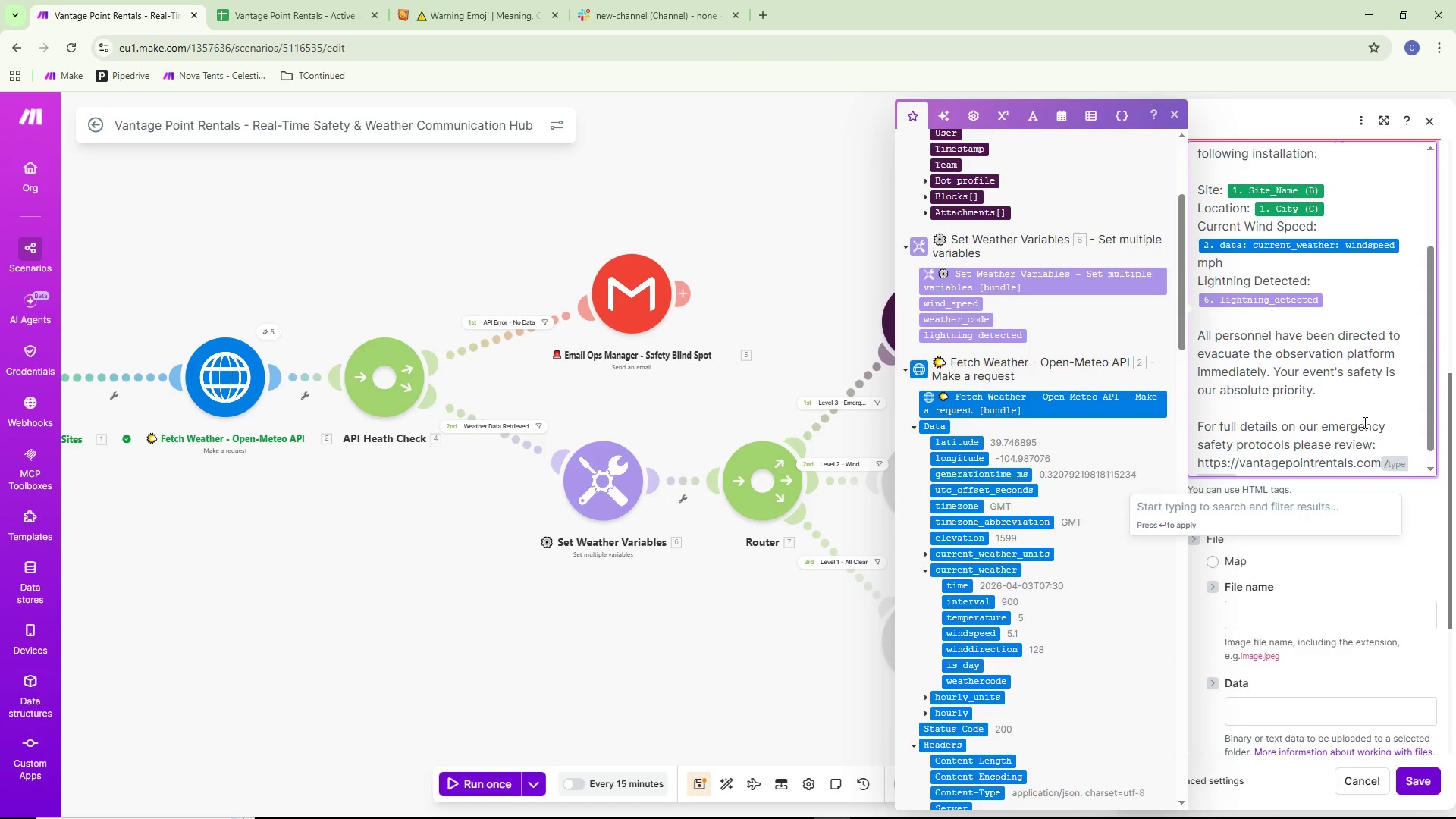 
type(safety-protocol)
 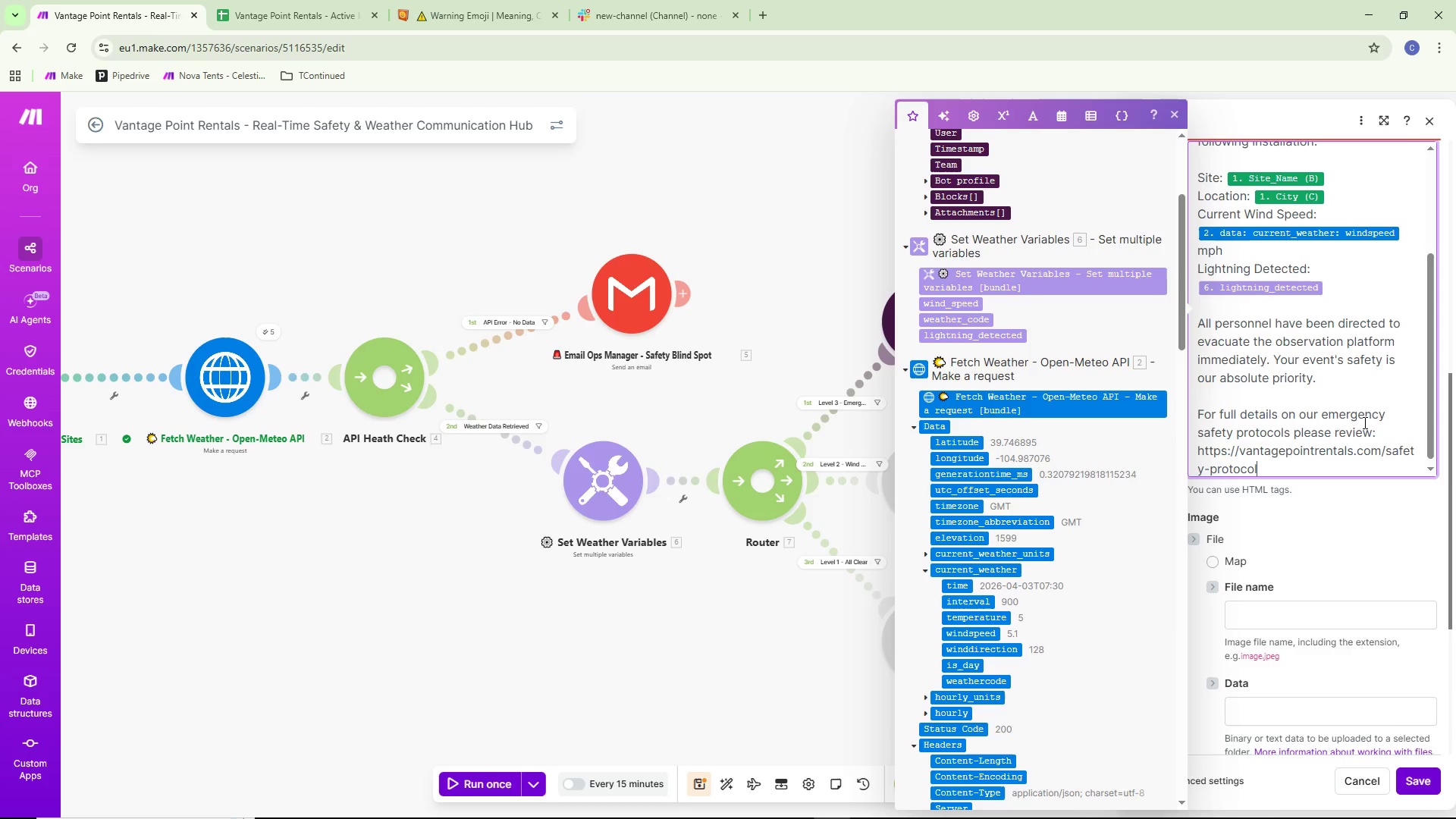 
key(Backspace)
type(.pdf)
 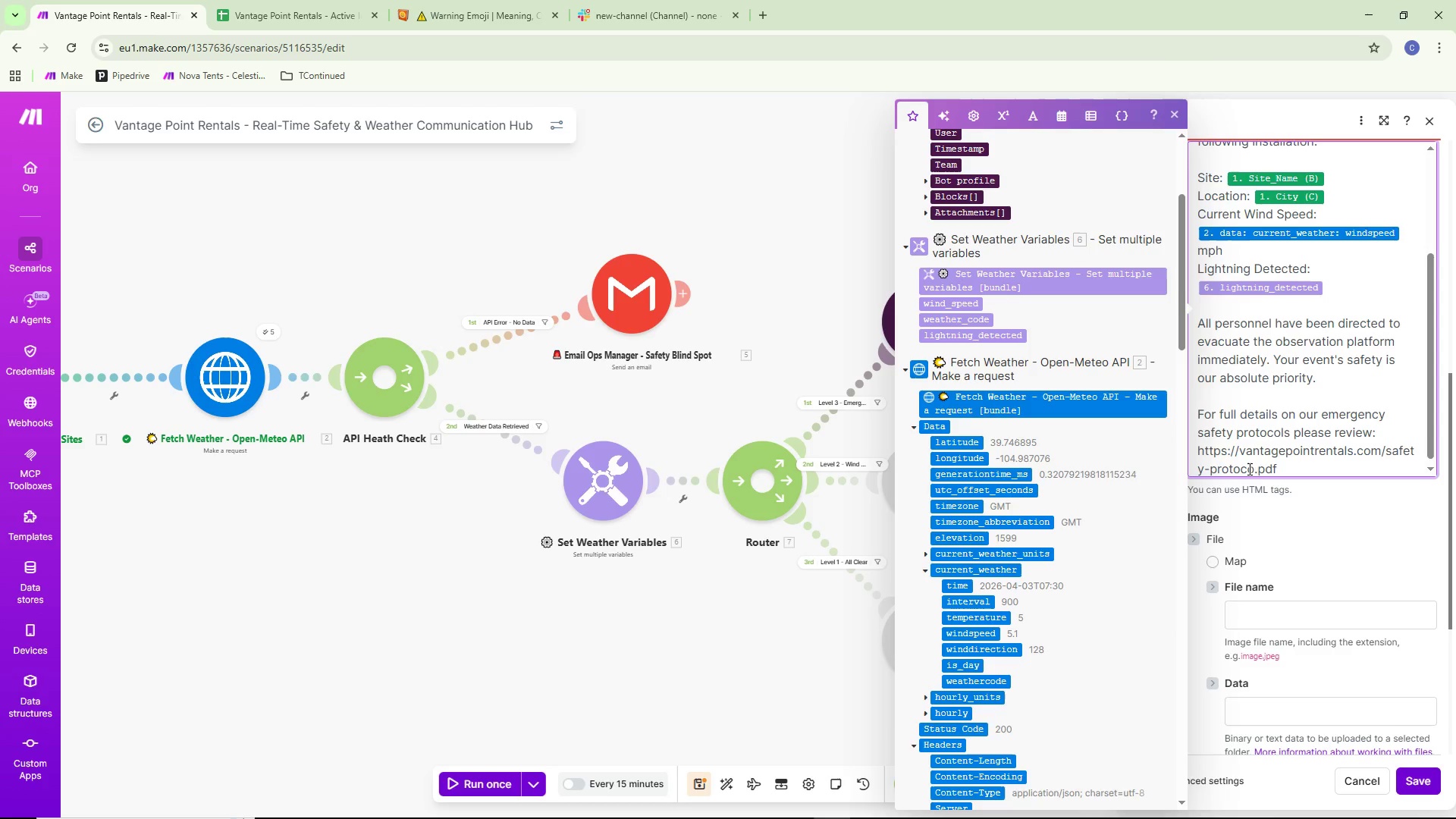 
left_click([1251, 469])
 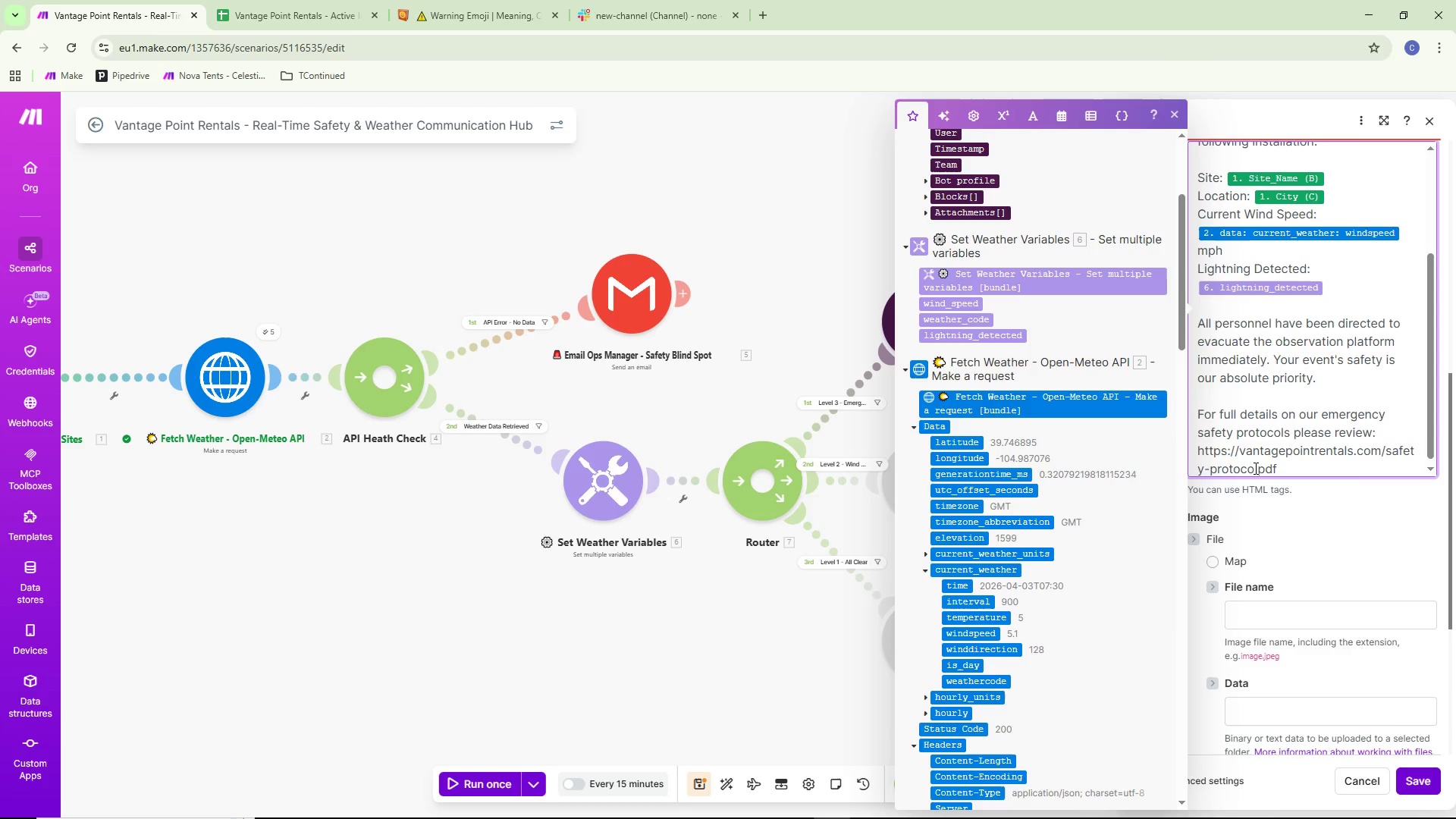 
key(L)
 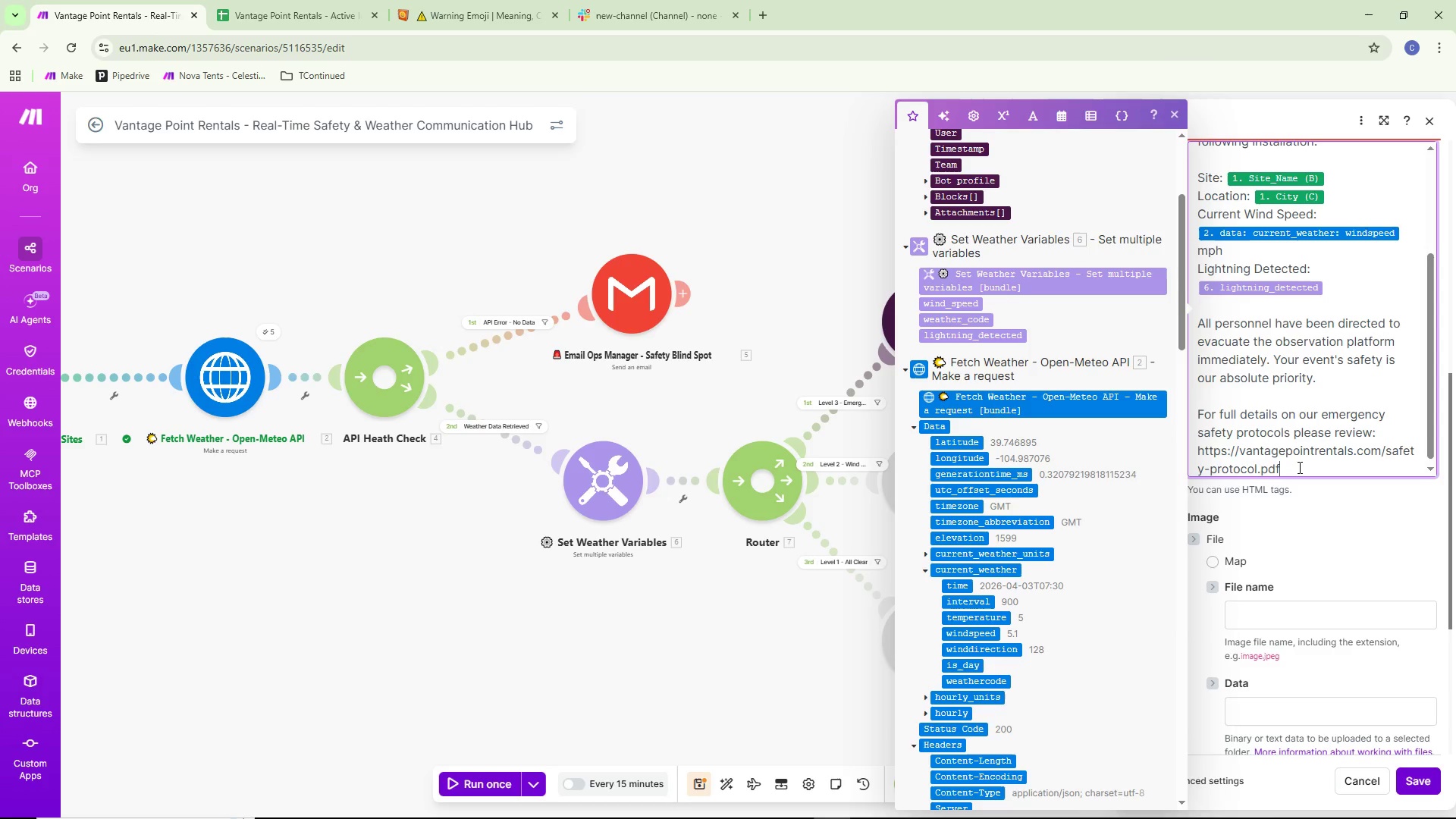 
key(Enter)
 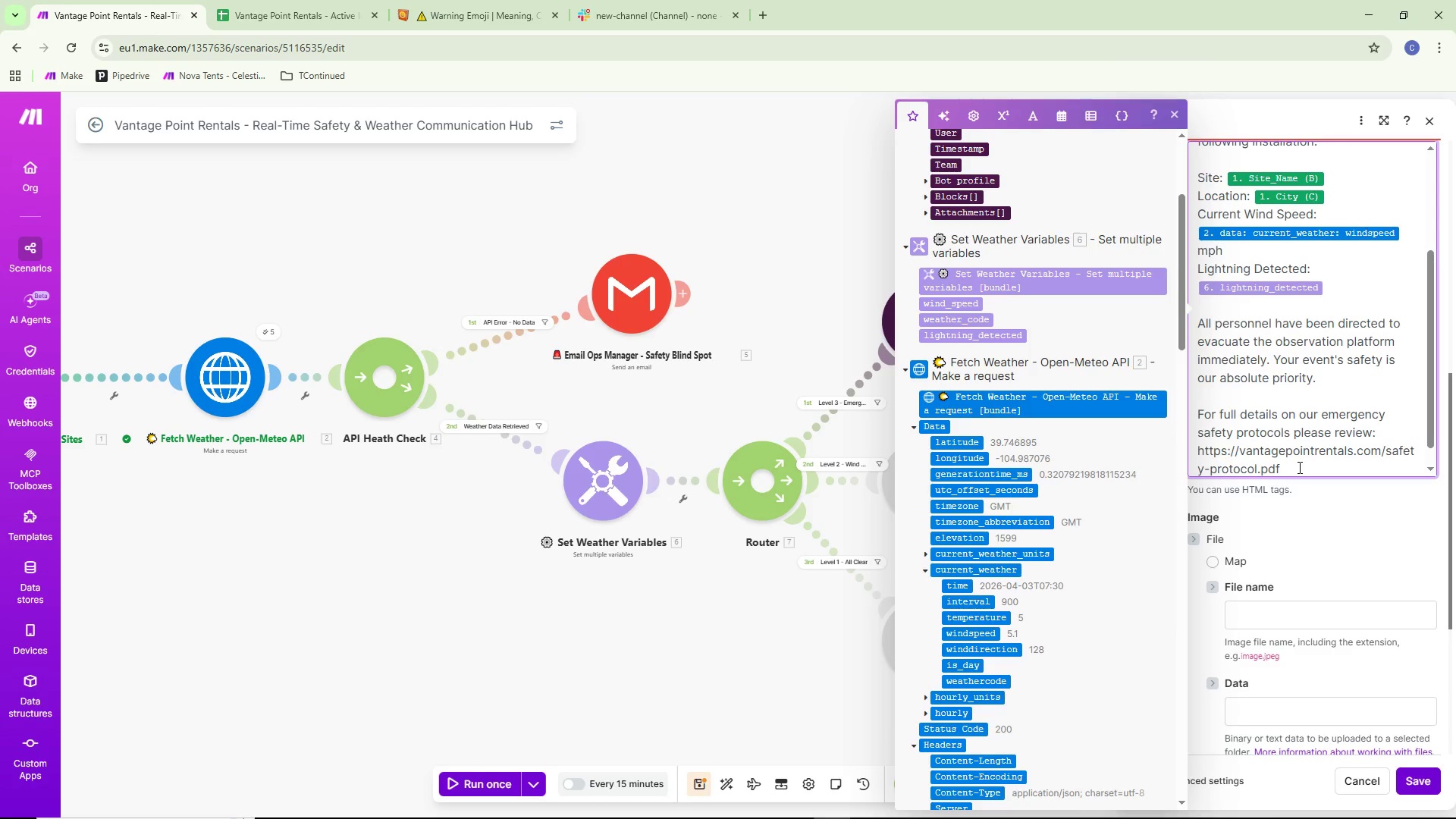 
key(Enter)
 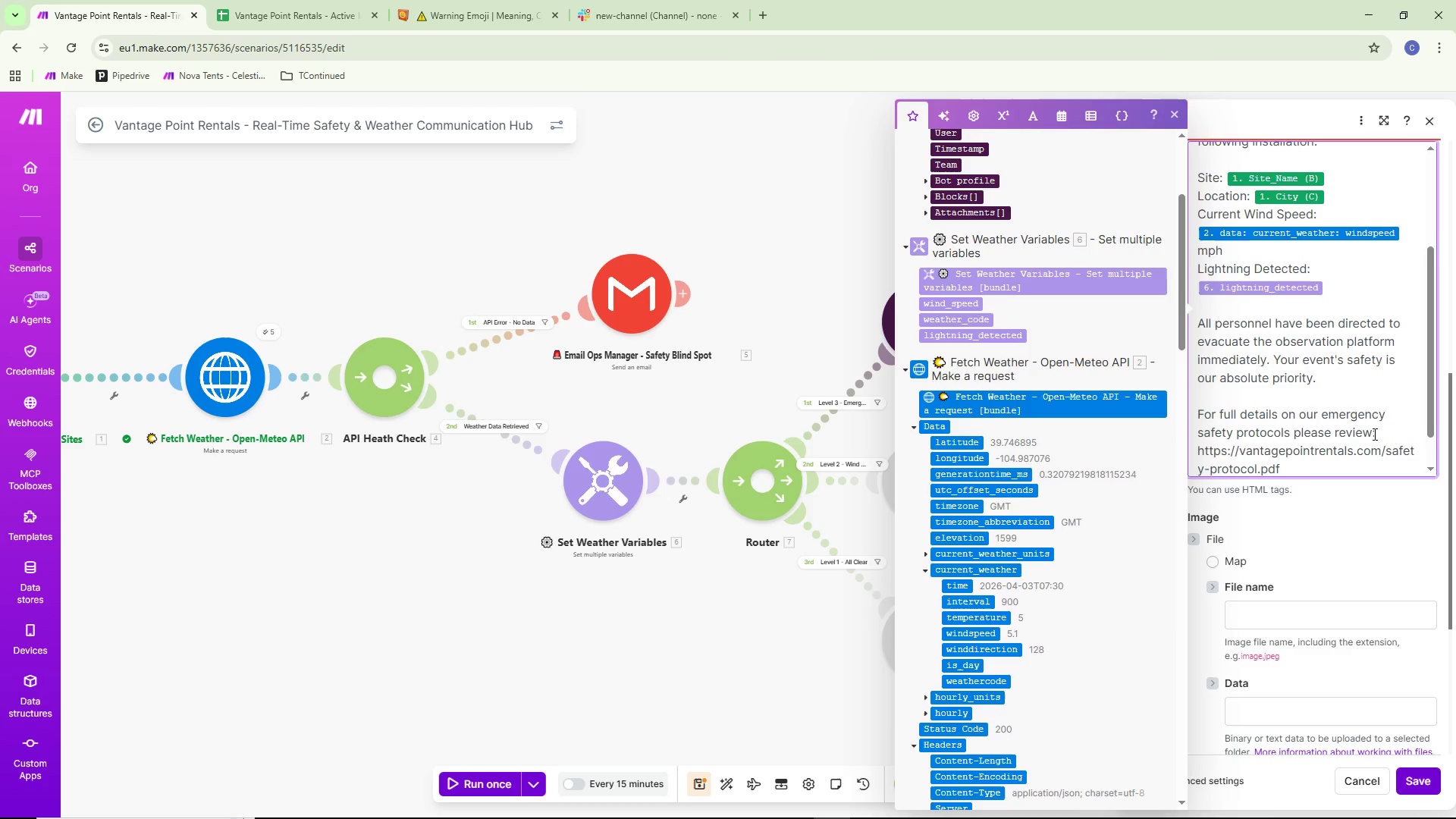 
scroll: coordinate [1375, 426], scroll_direction: down, amount: 4.0
 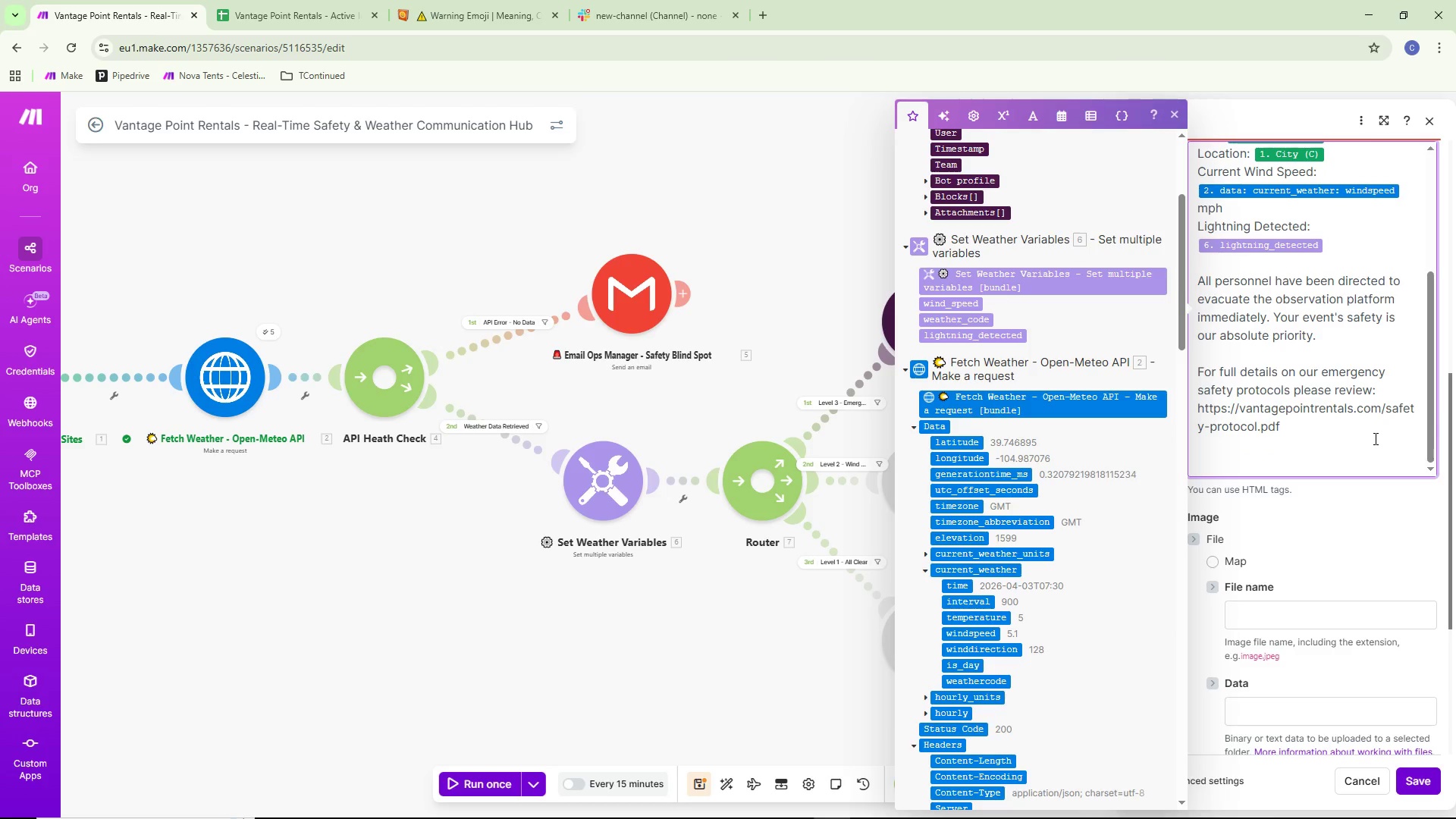 
type(We will provide an update as soonas )
key(Backspace)
key(Backspace)
key(Backspace)
type( as conditions are)
 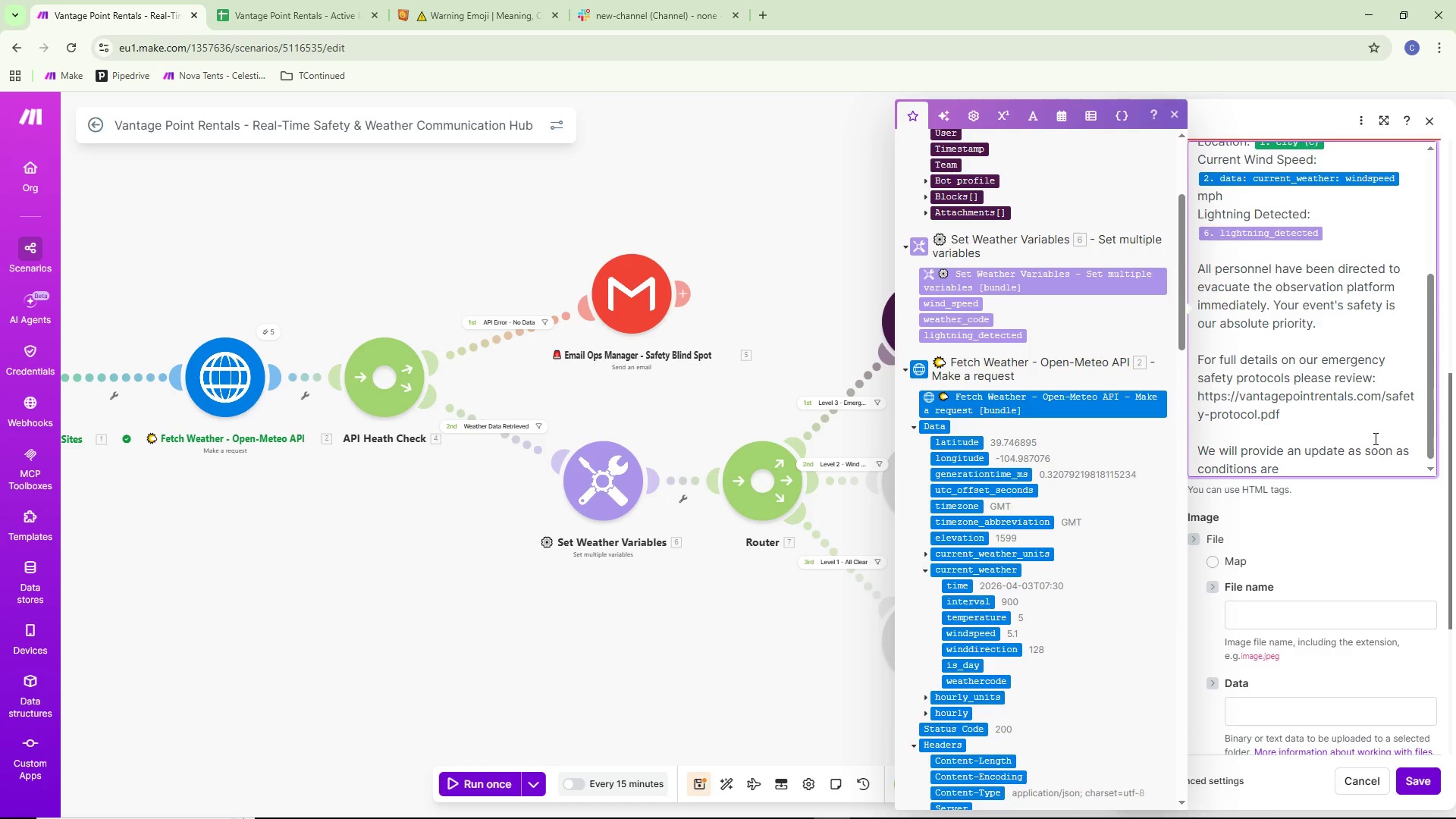 
type( assessed)
 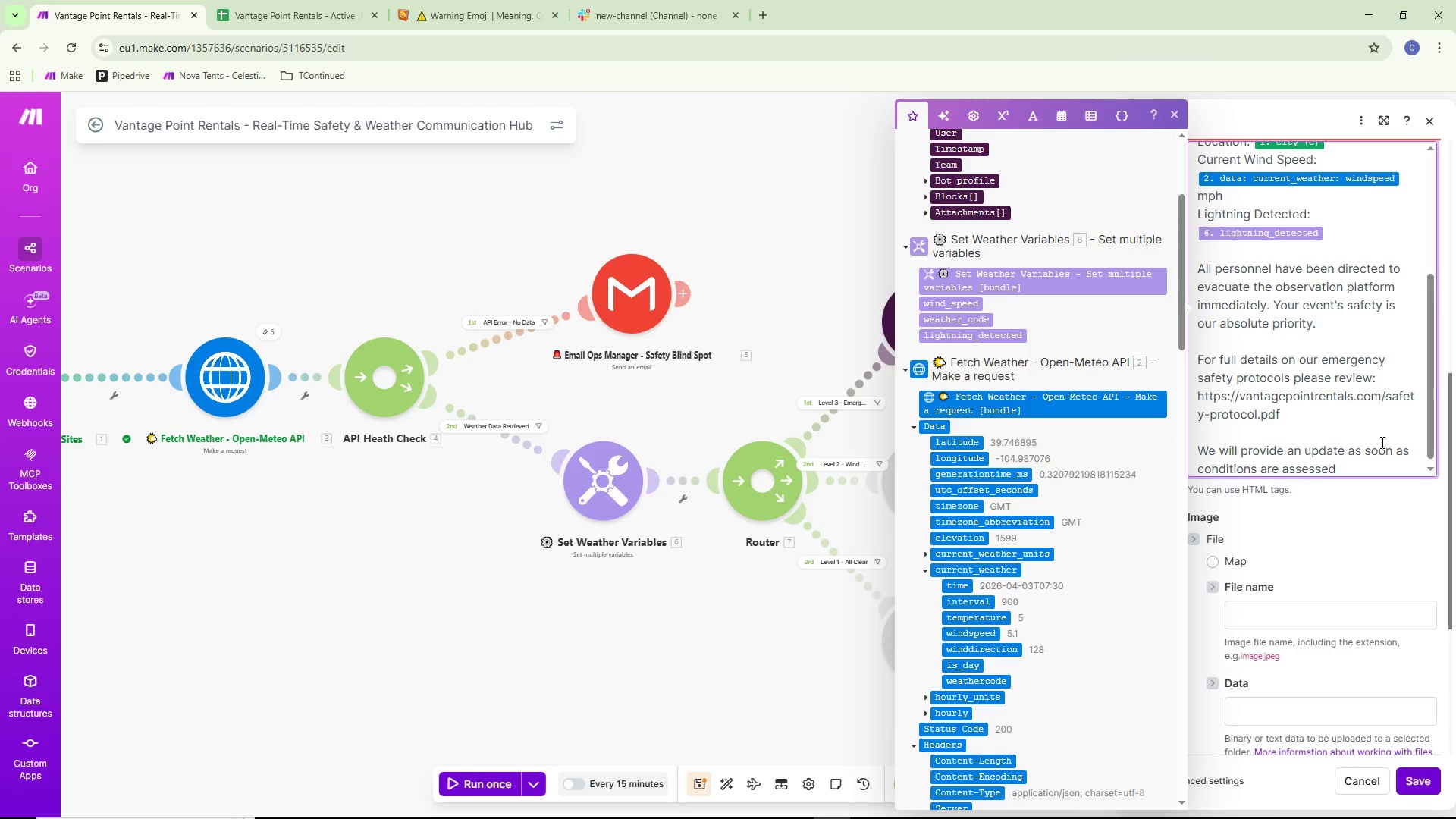 
key(Period)
 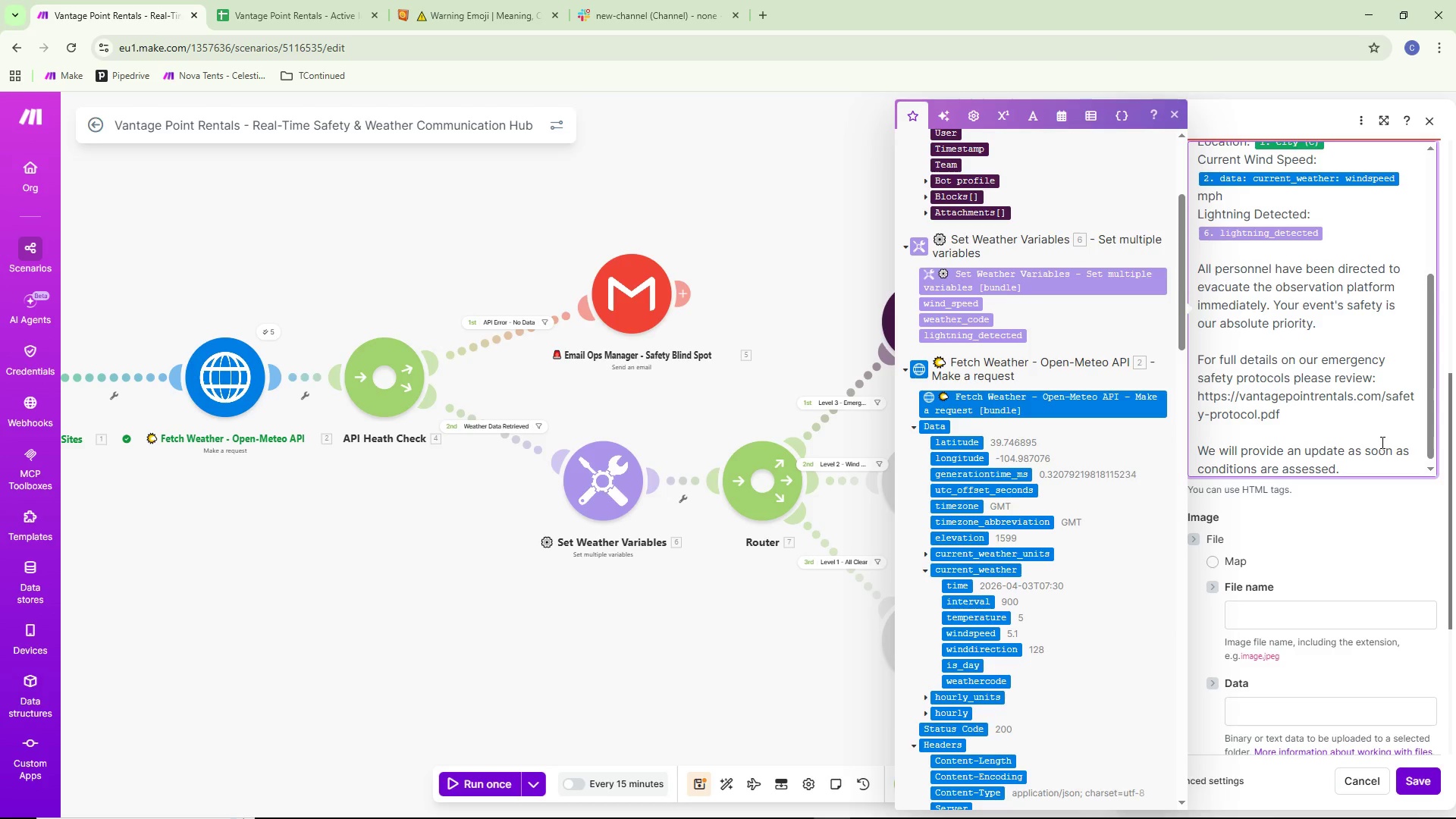 
key(Enter)
 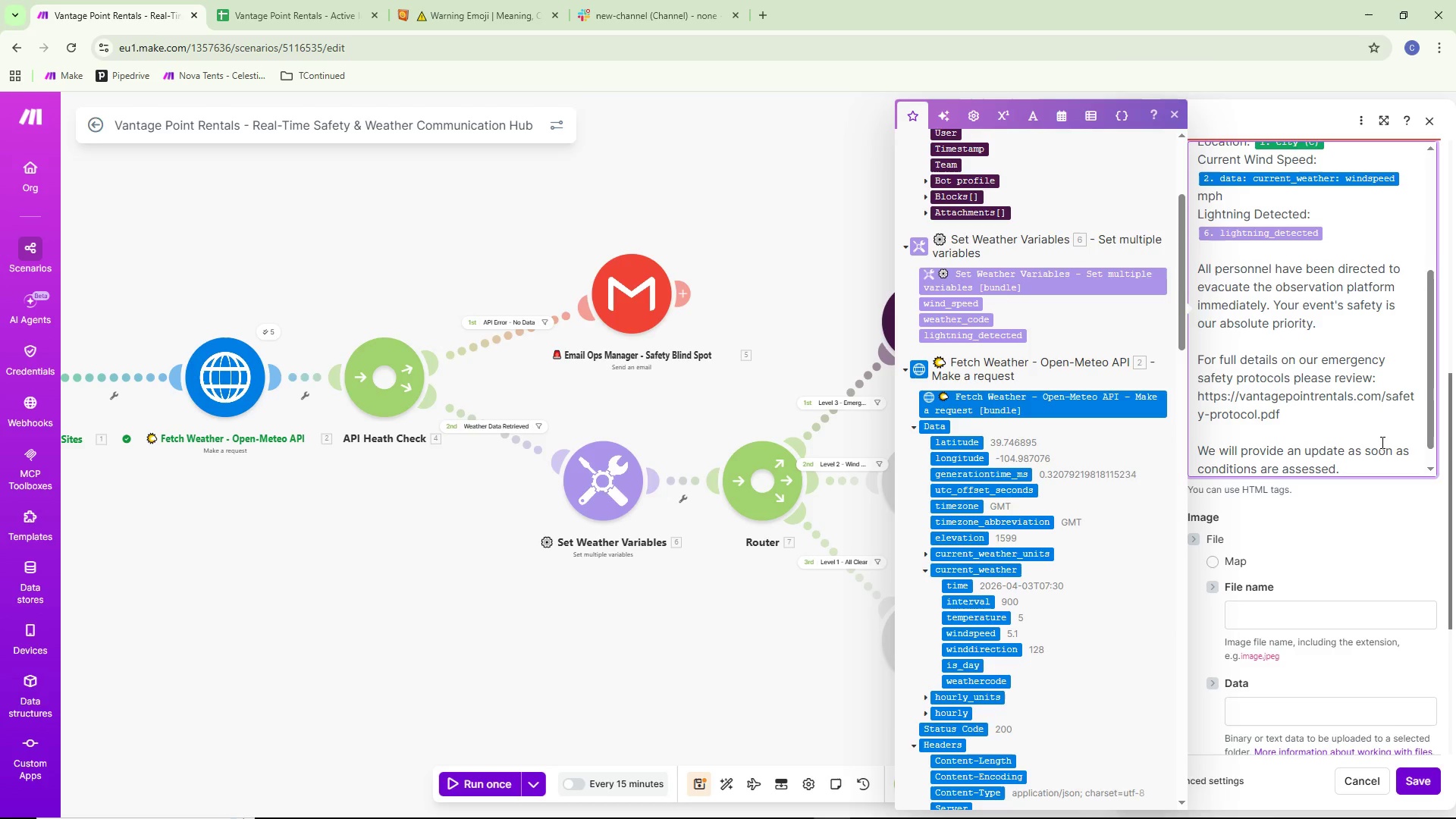 
key(Enter)
 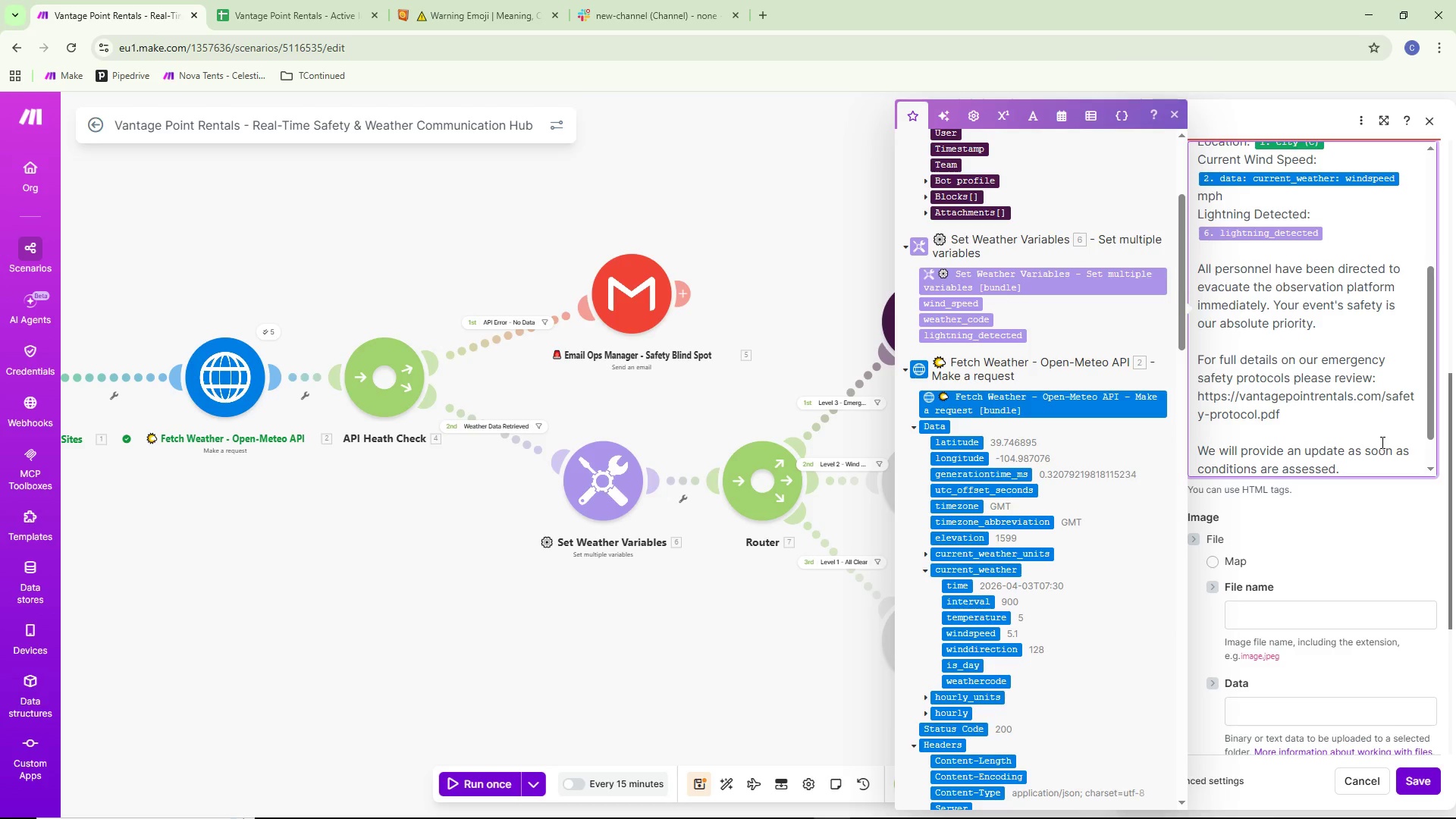 
scroll: coordinate [1385, 442], scroll_direction: down, amount: 6.0
 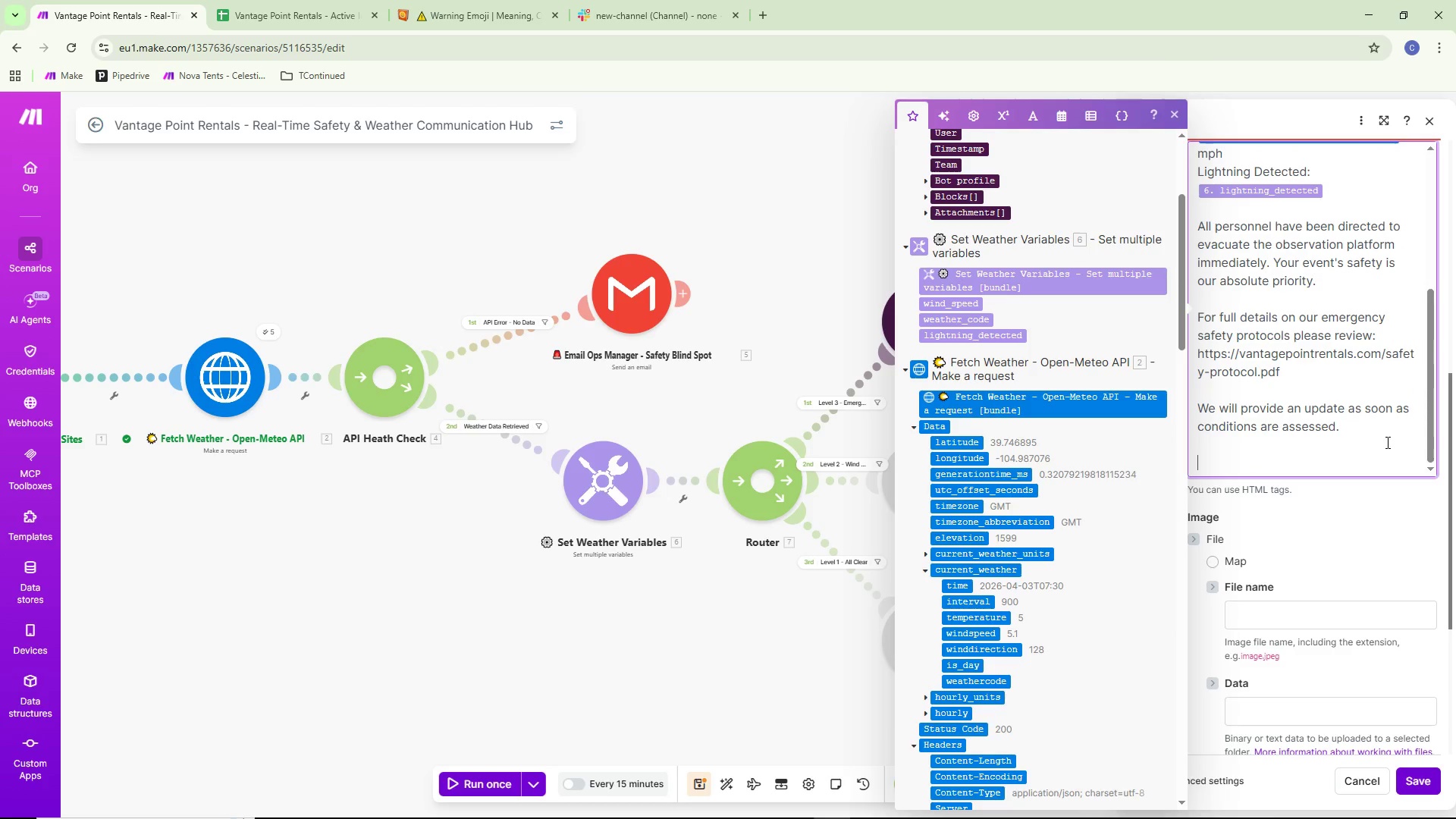 
type(VantagePoinmt)
key(Backspace)
 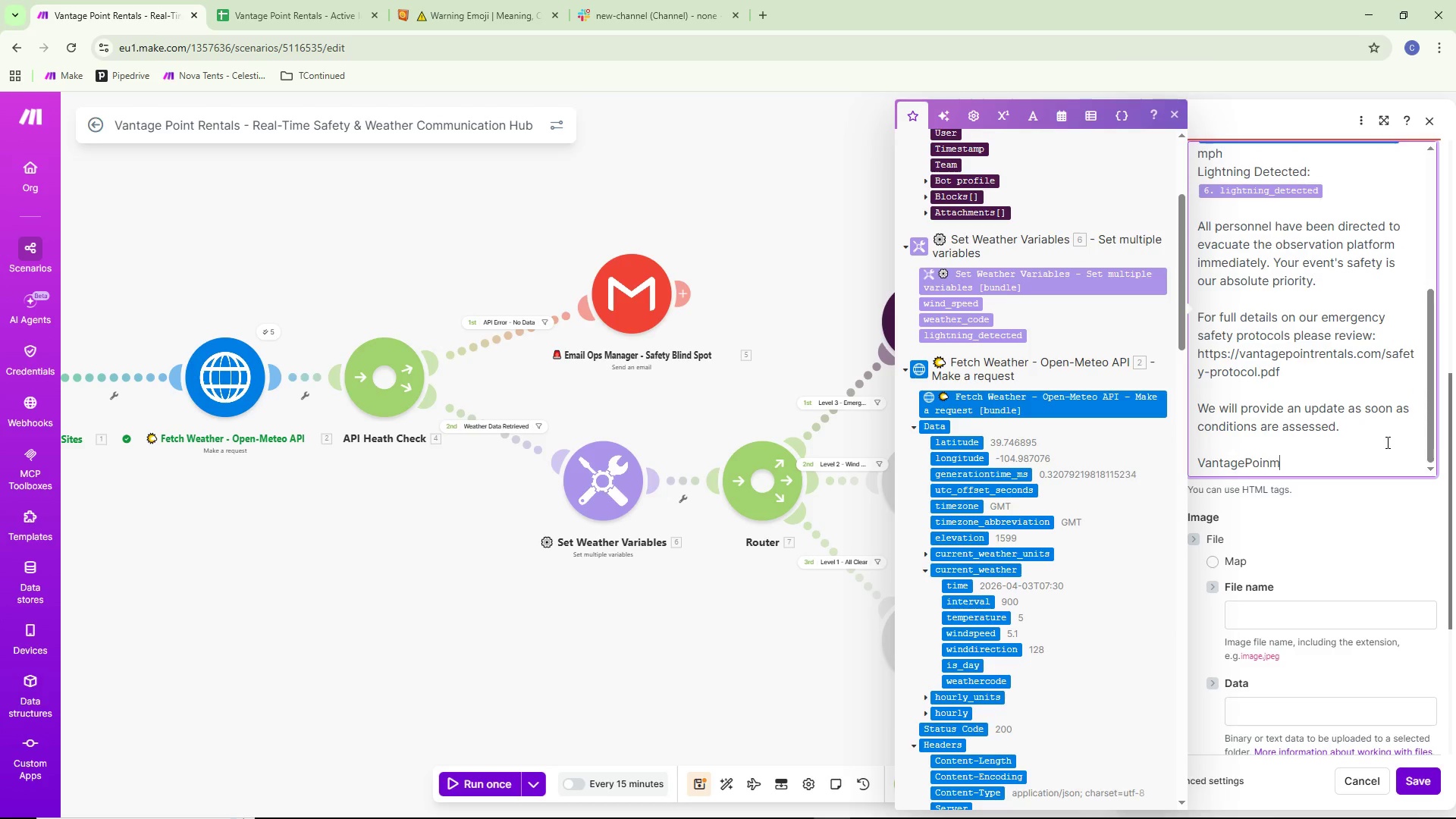 
key(Control+ControlLeft)
 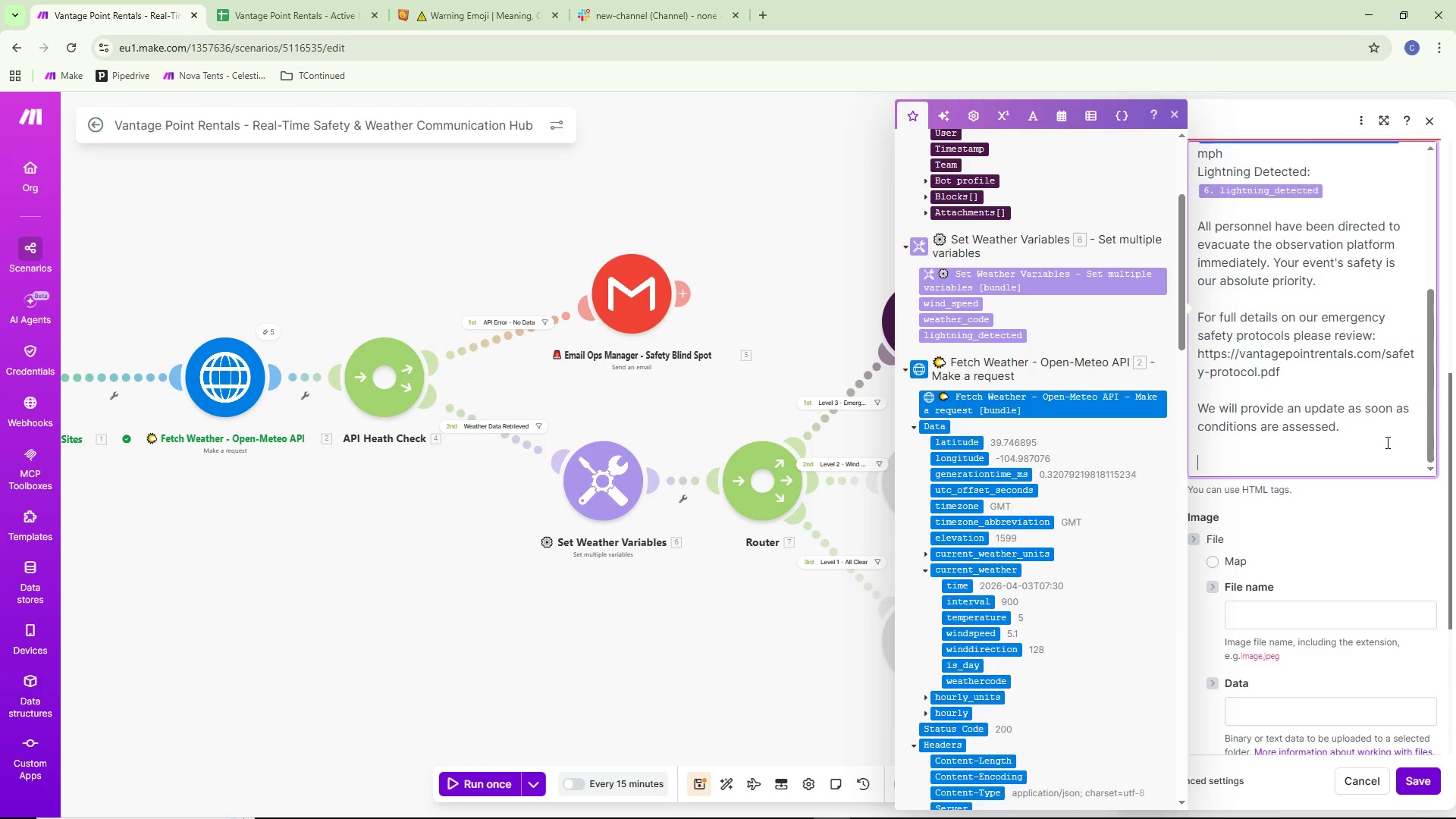 
key(Control+Backspace)
 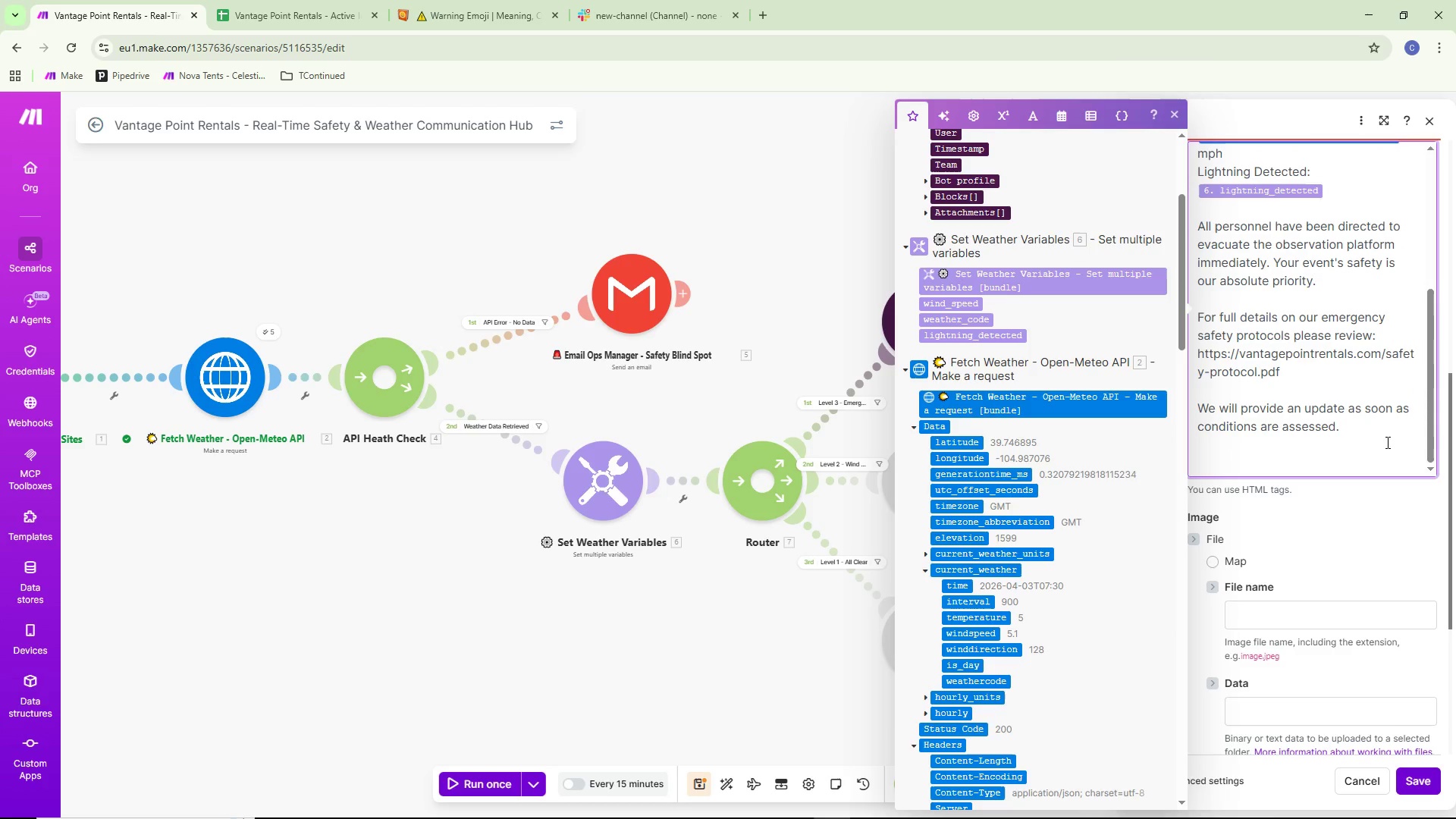 
type(Vantage point)
 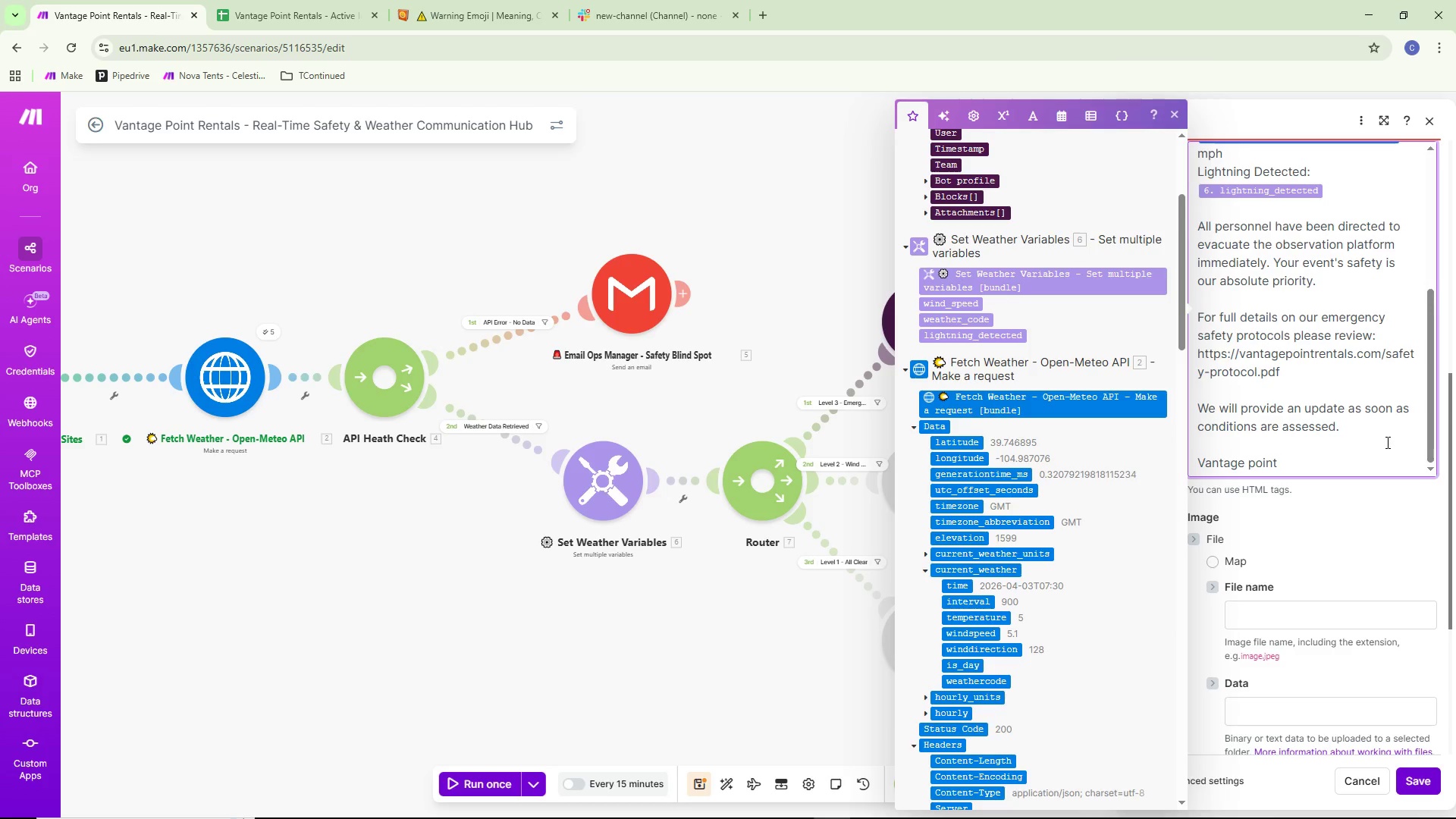 
key(Control+ControlLeft)
 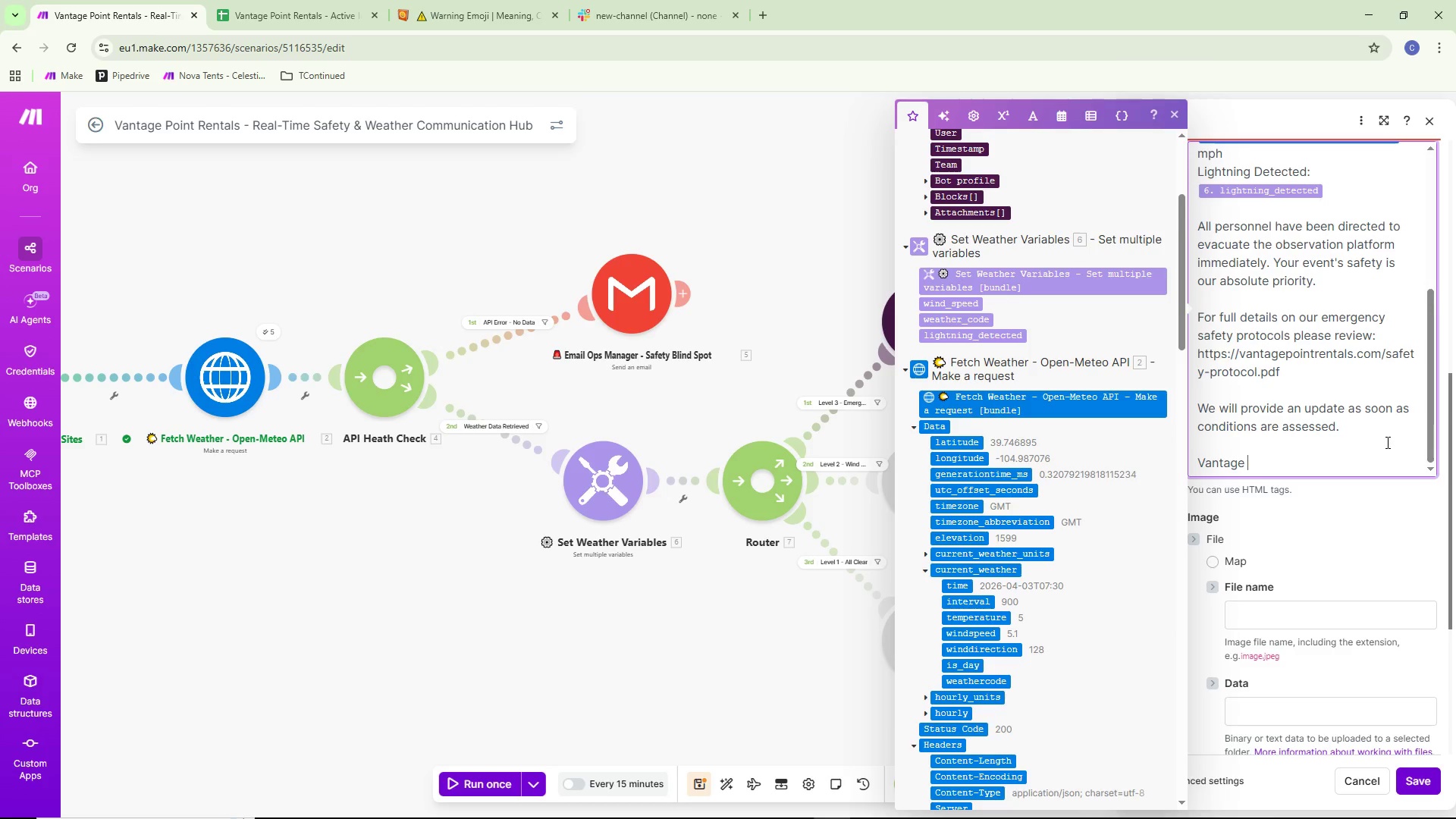 
key(Control+Backspace)
 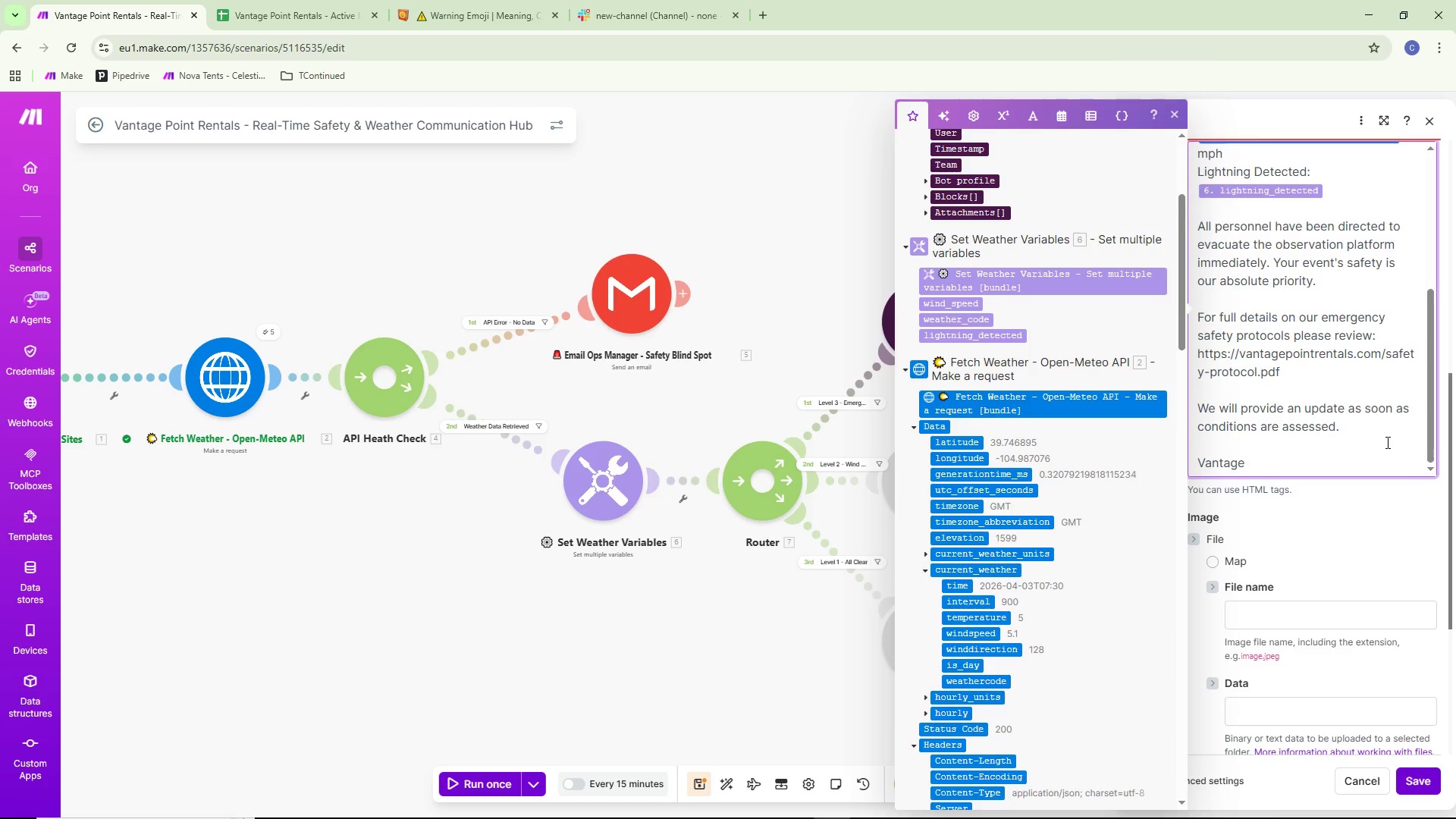 
type(Point Rentals - Safety Operations Team)
 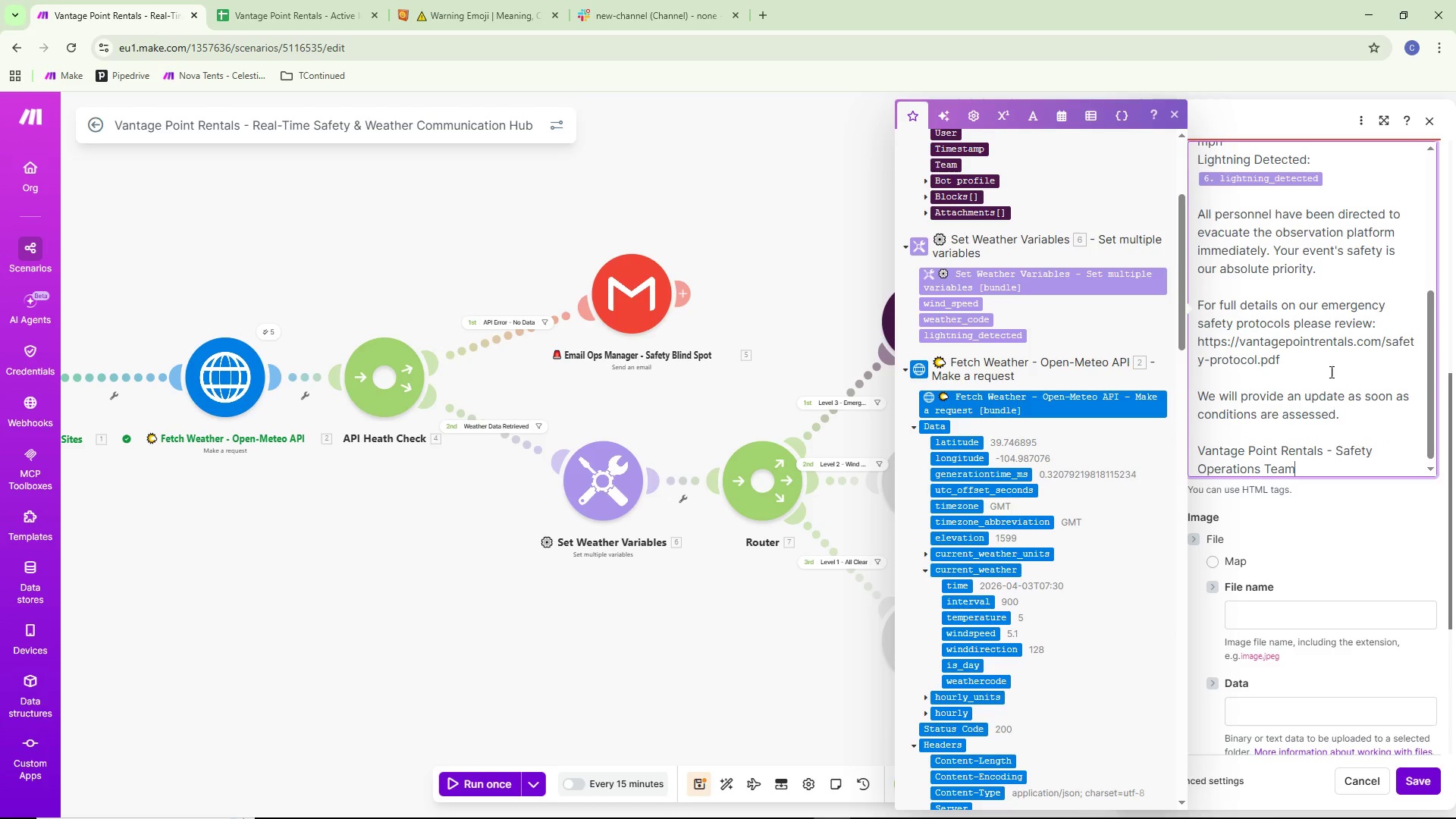 
scroll: coordinate [1336, 513], scroll_direction: down, amount: 7.0